 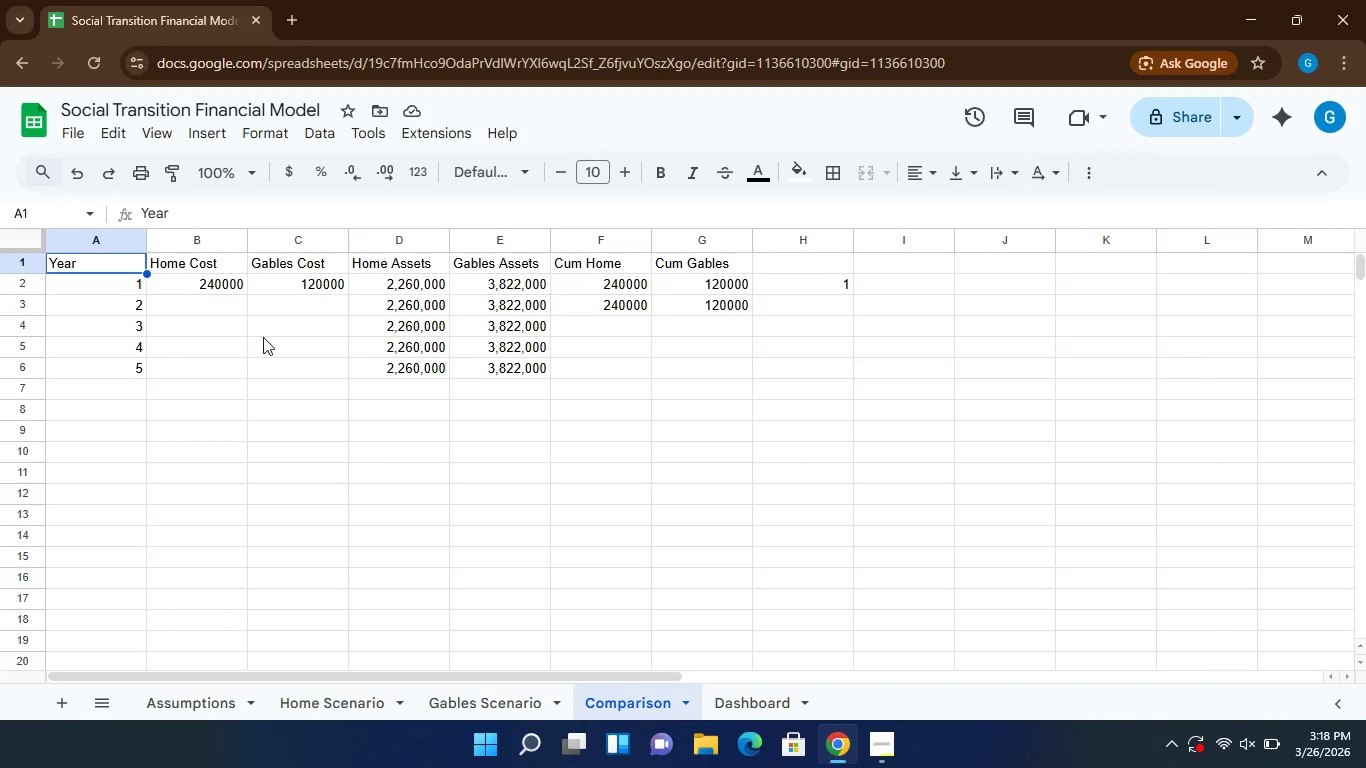 
left_click([312, 366])
 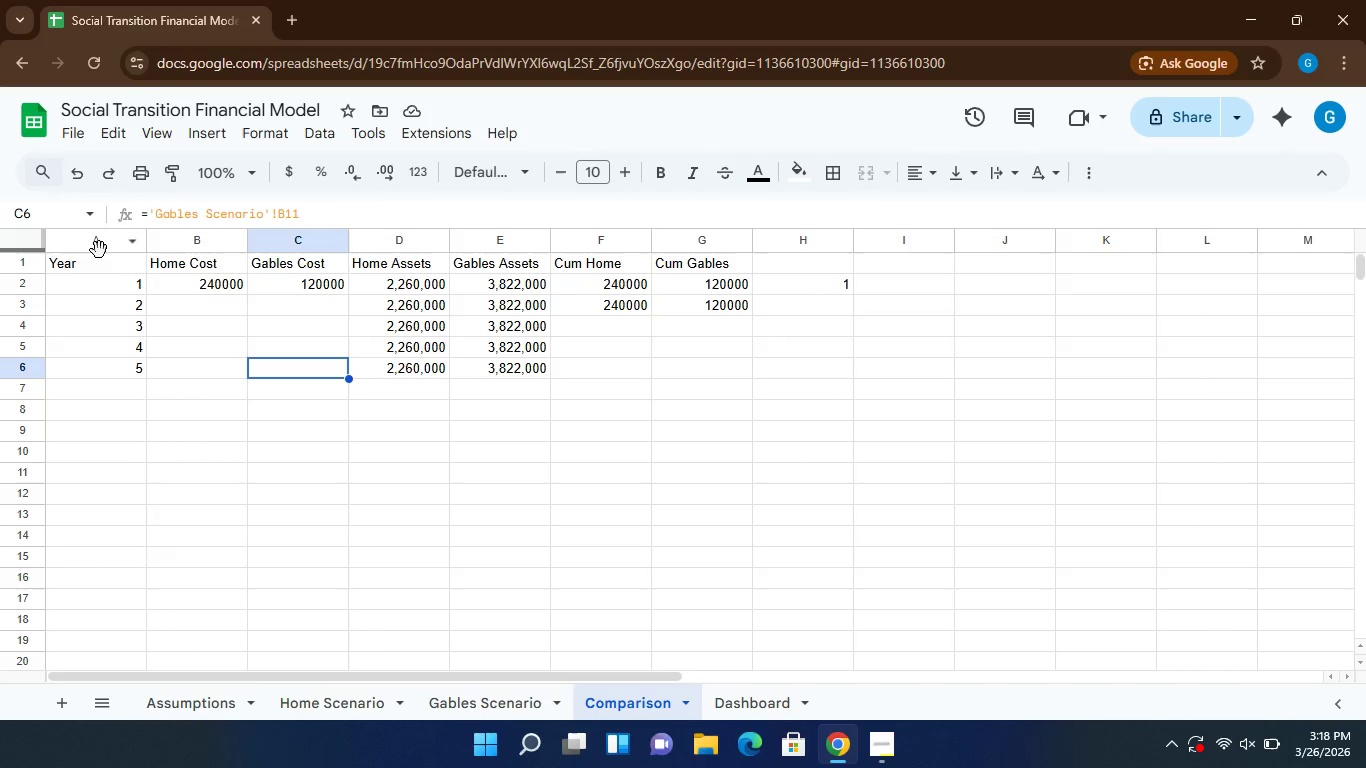 
left_click([106, 267])
 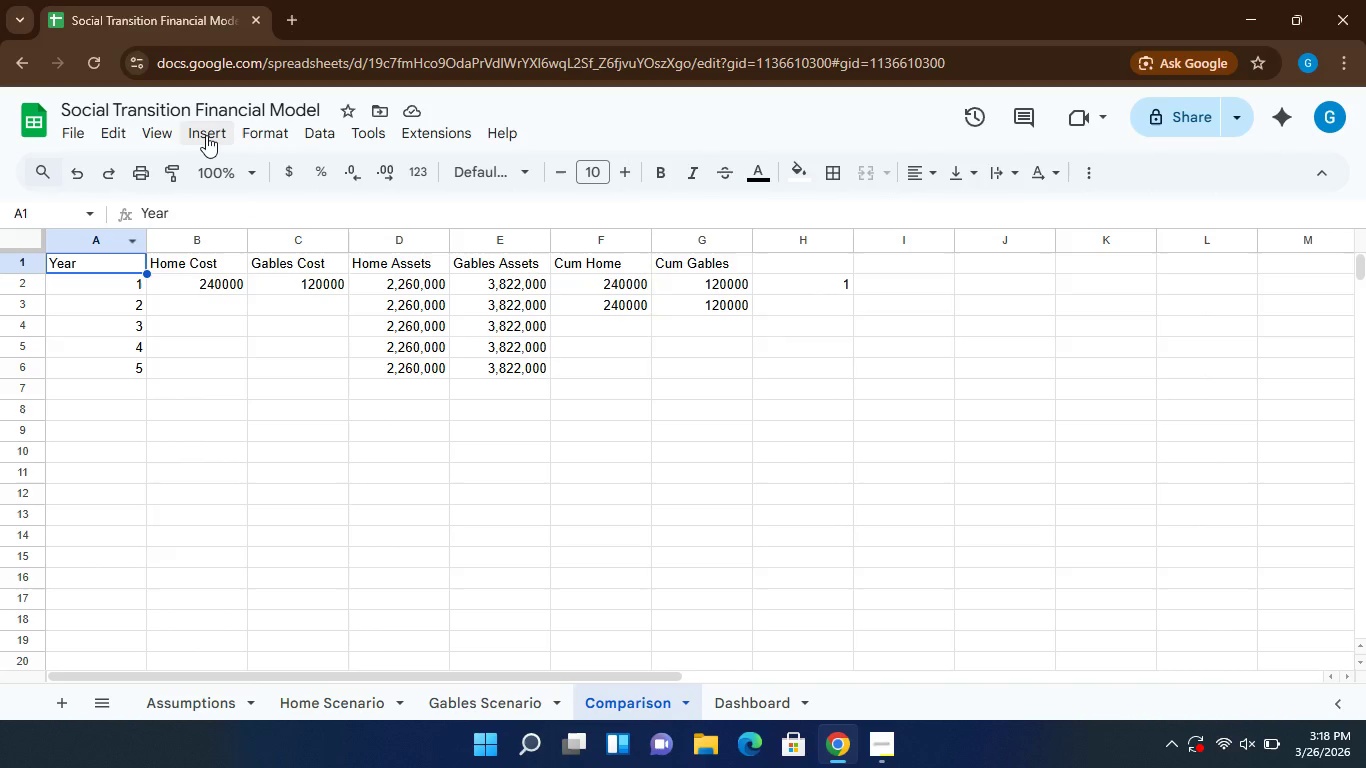 
wait(5.52)
 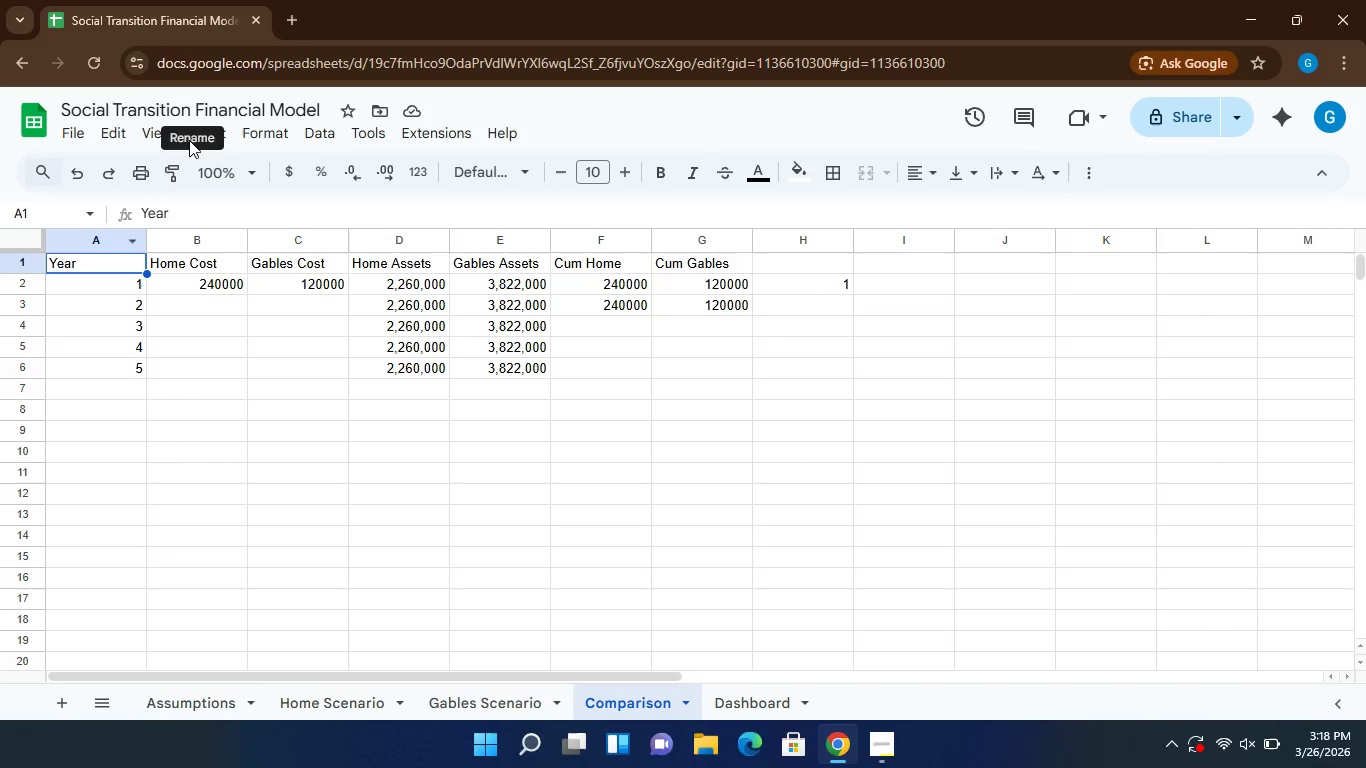 
left_click([206, 135])
 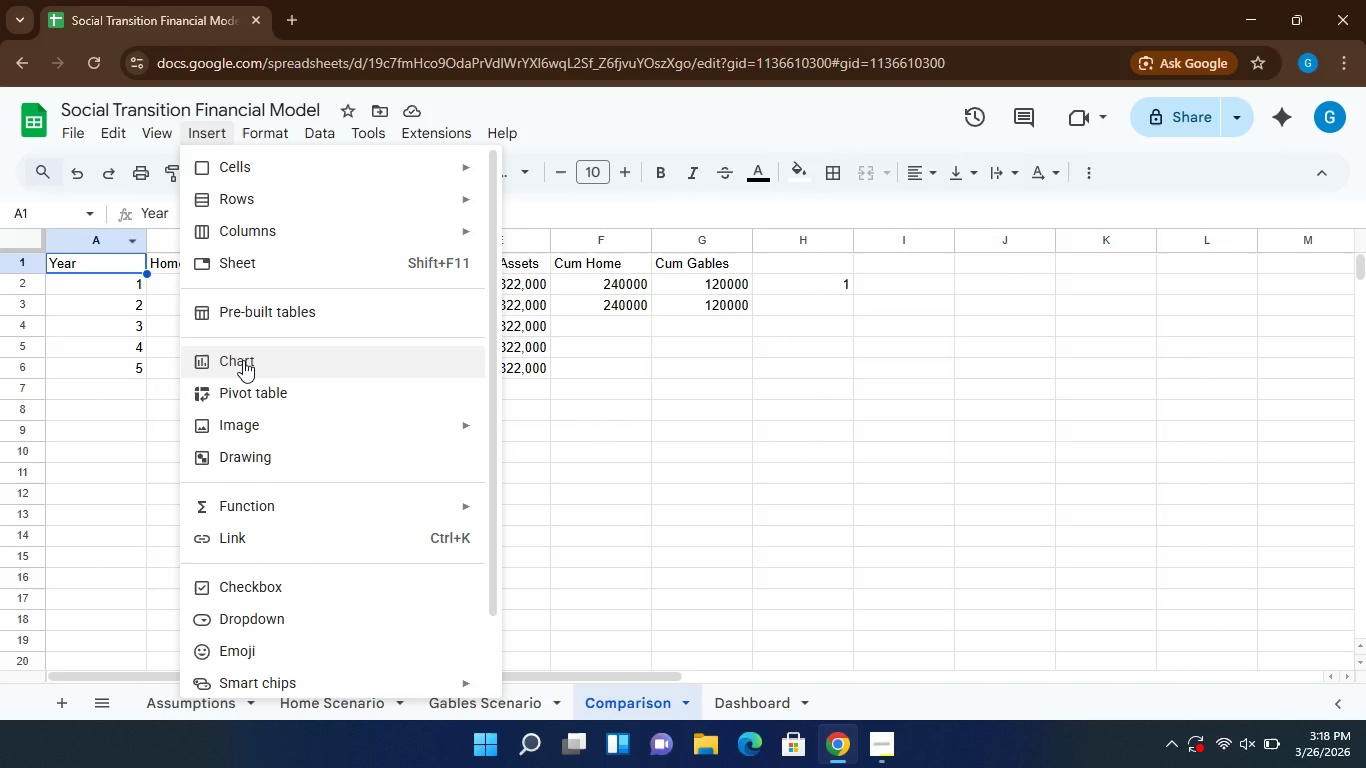 
left_click([243, 360])
 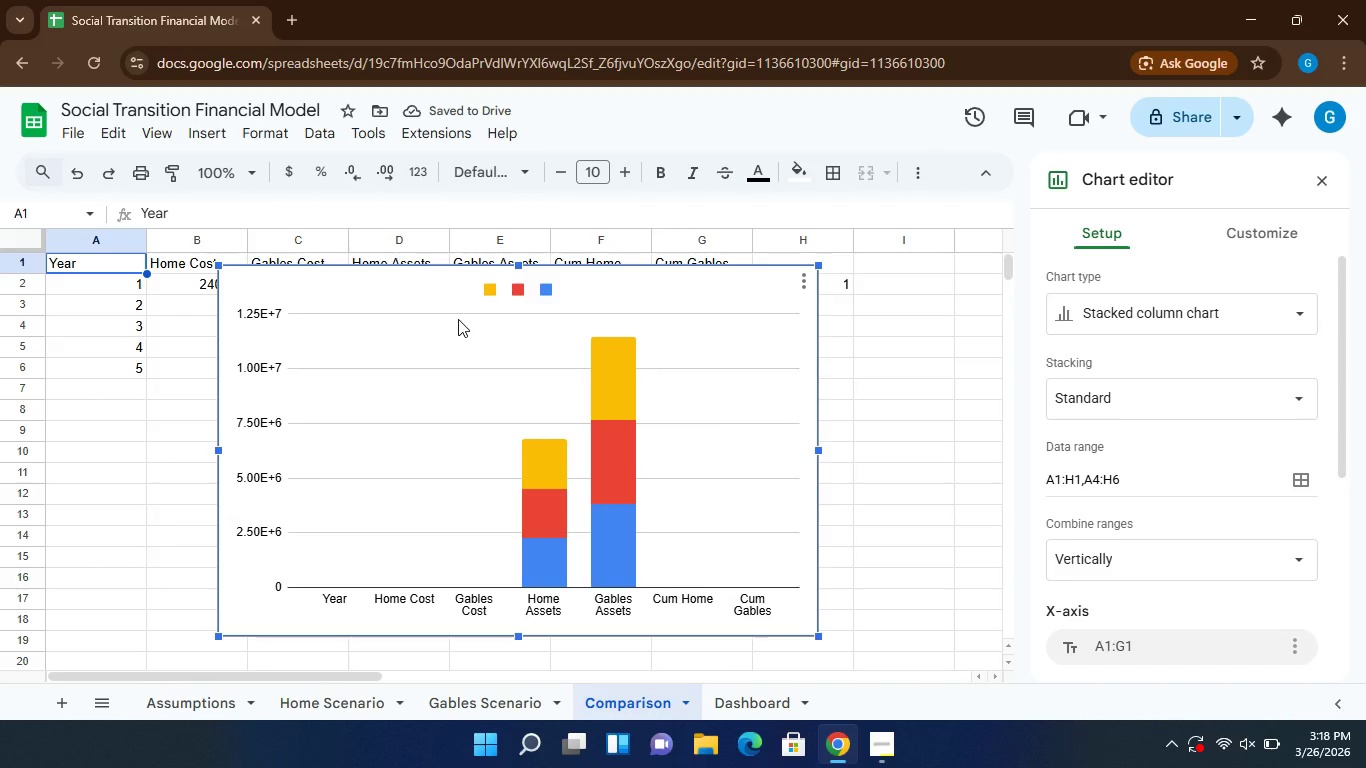 
wait(14.83)
 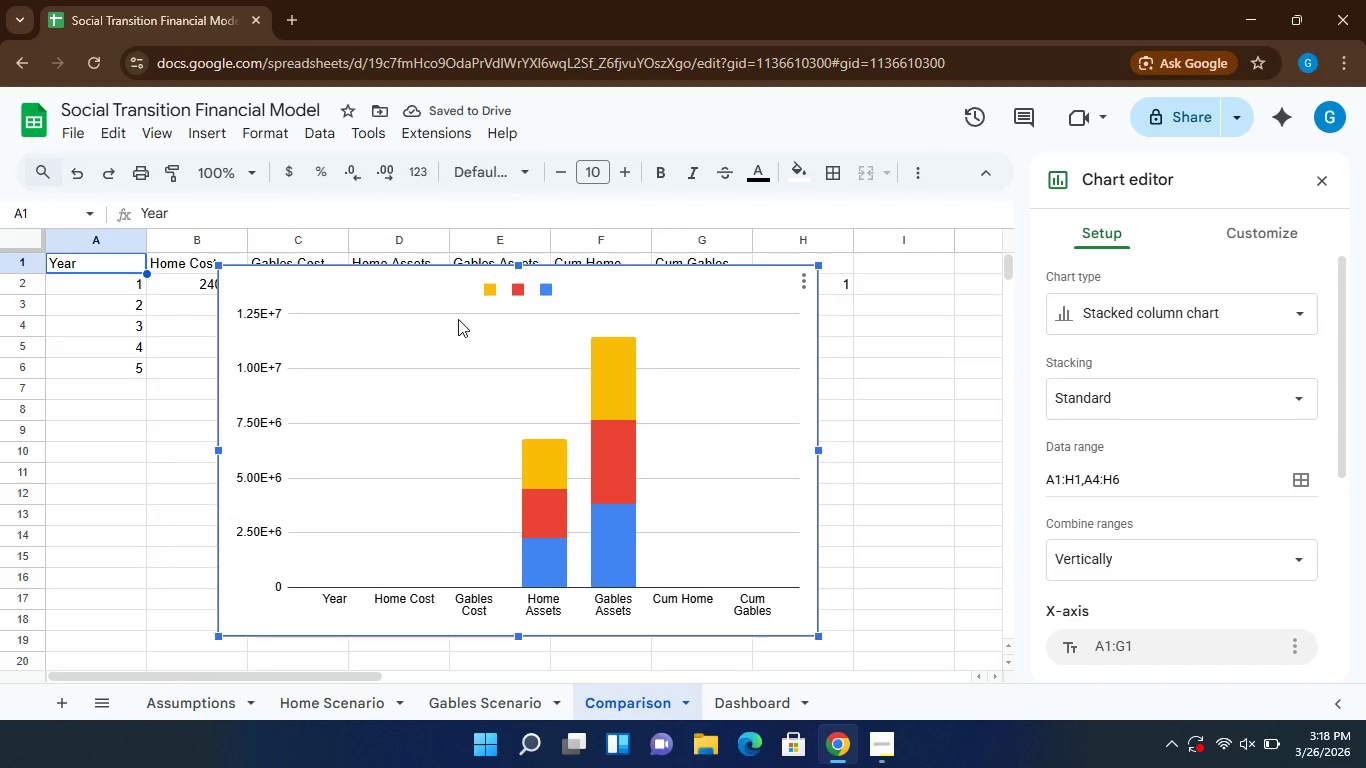 
left_click([1297, 310])
 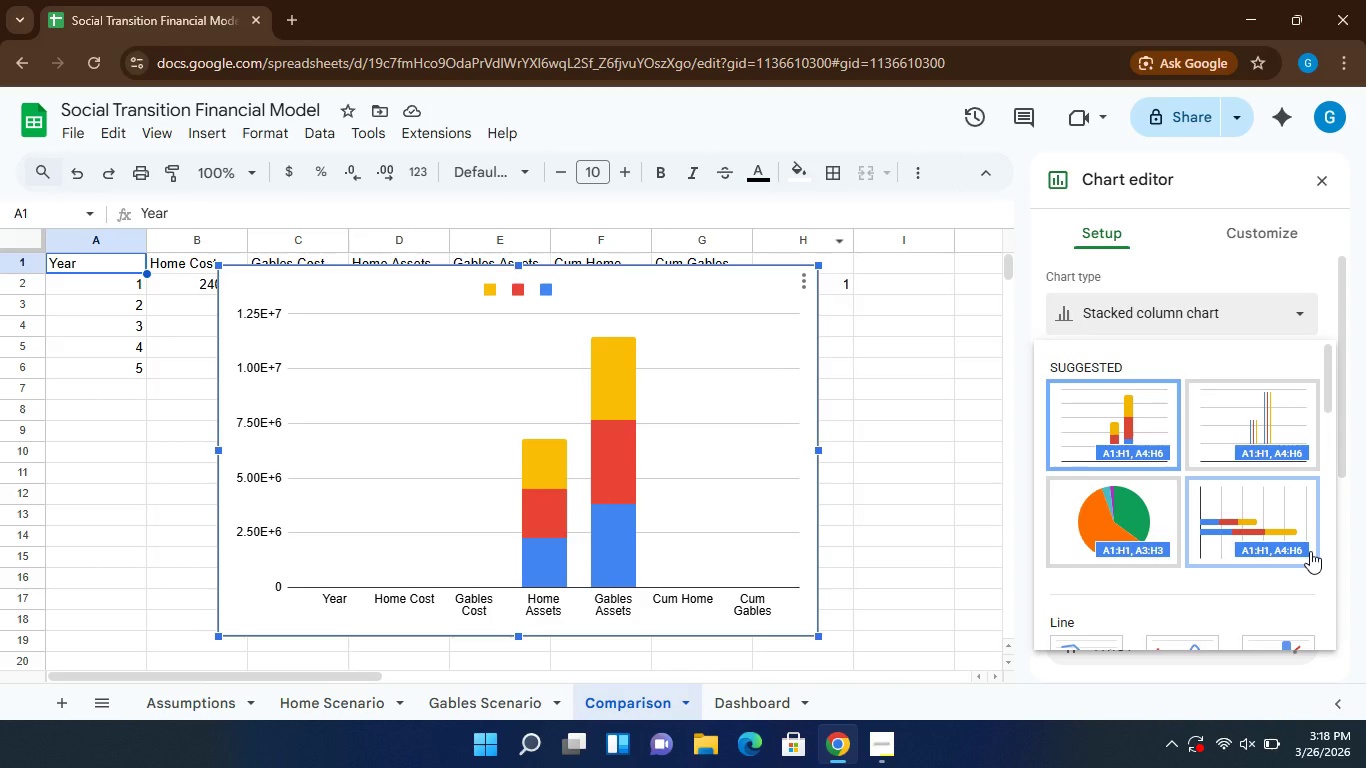 
left_click([1331, 636])
 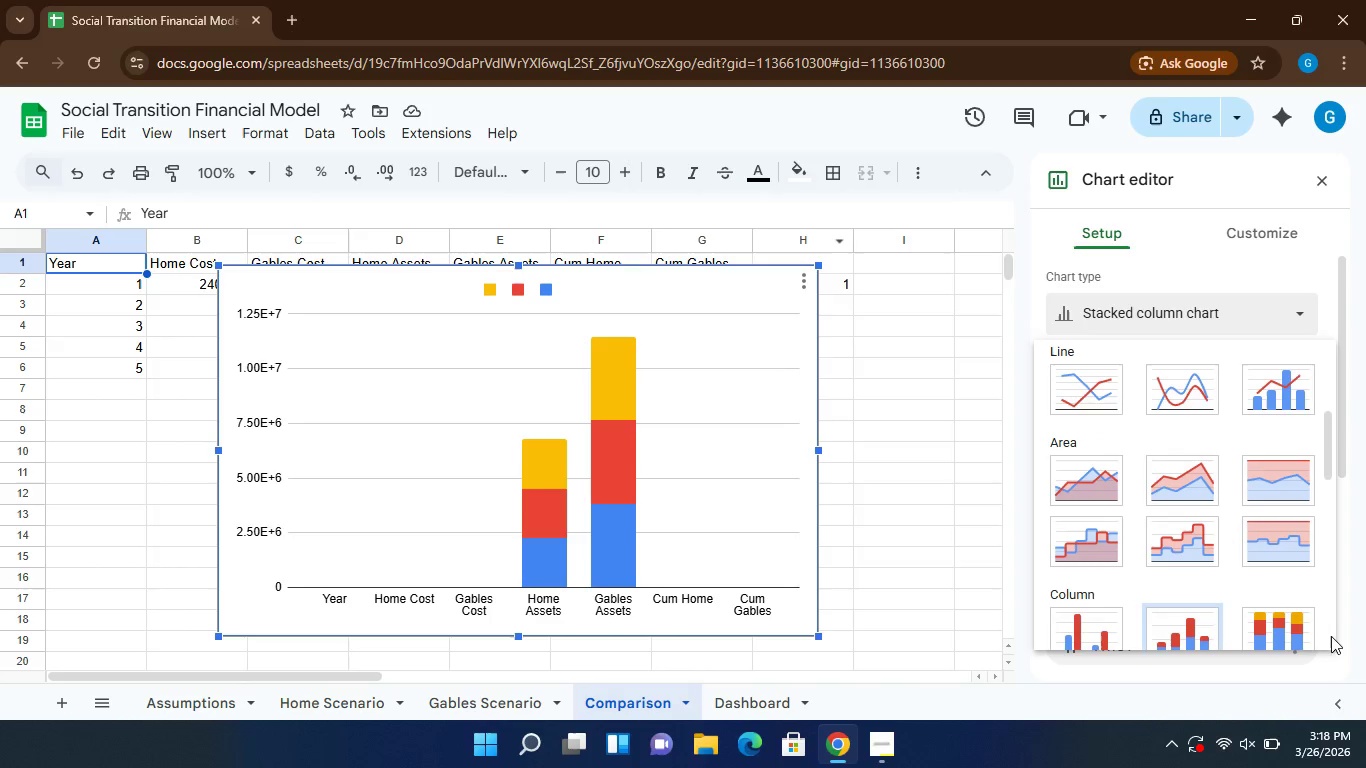 
mouse_move([1135, 604])
 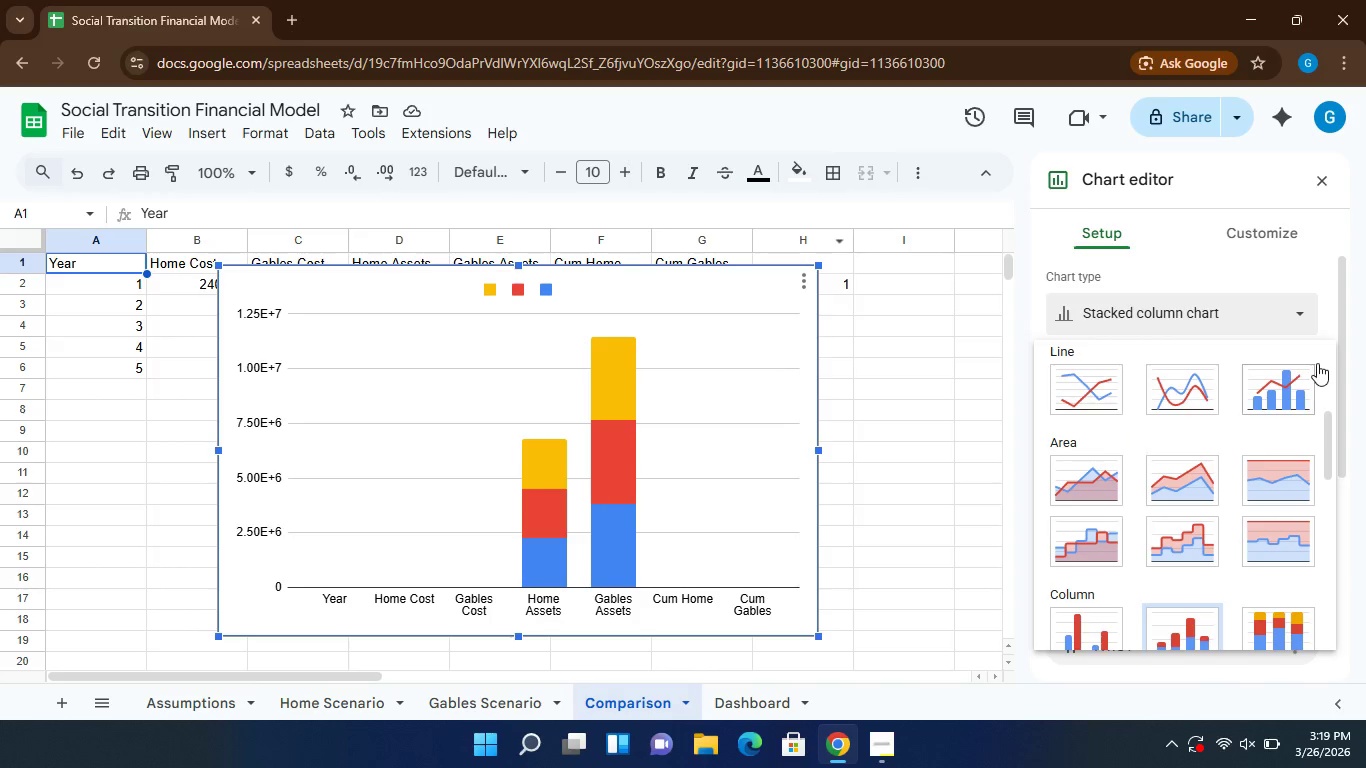 
wait(5.48)
 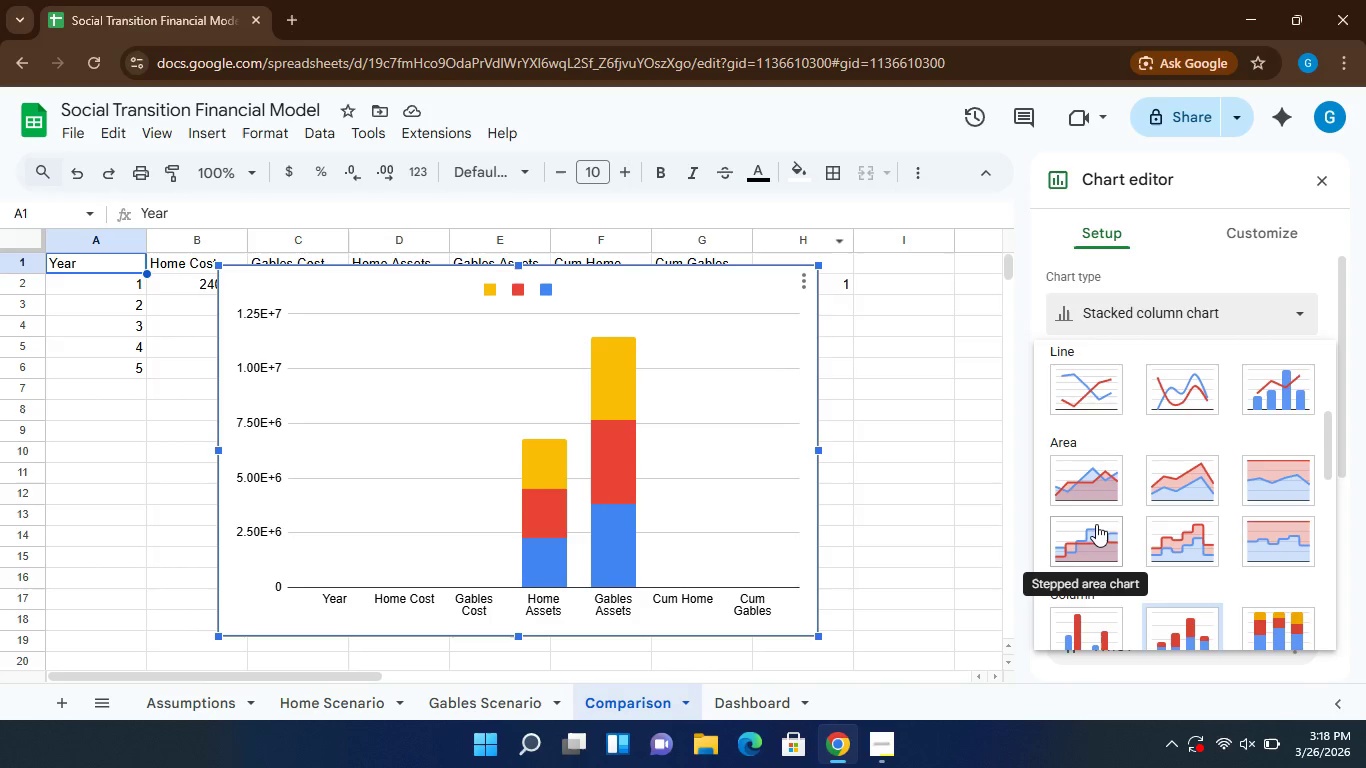 
left_click([1262, 236])
 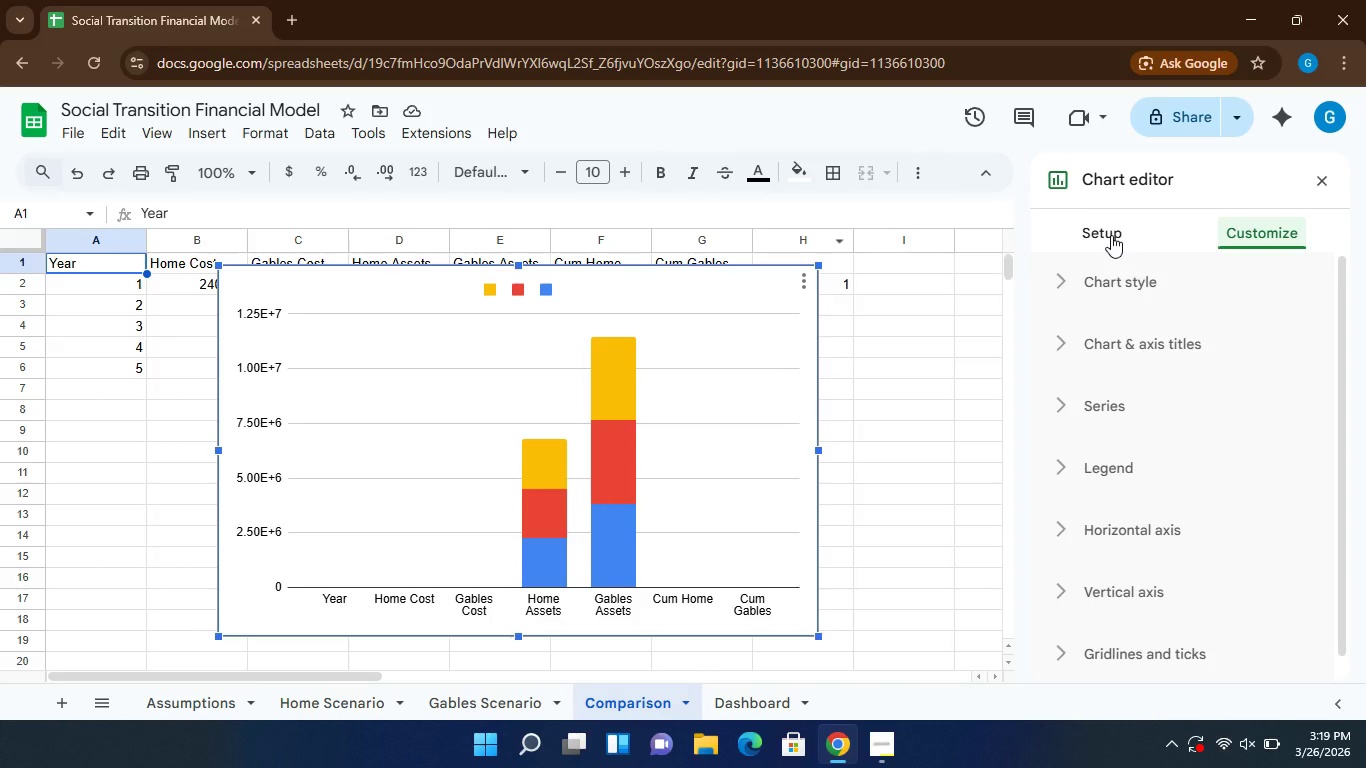 
left_click([1111, 235])
 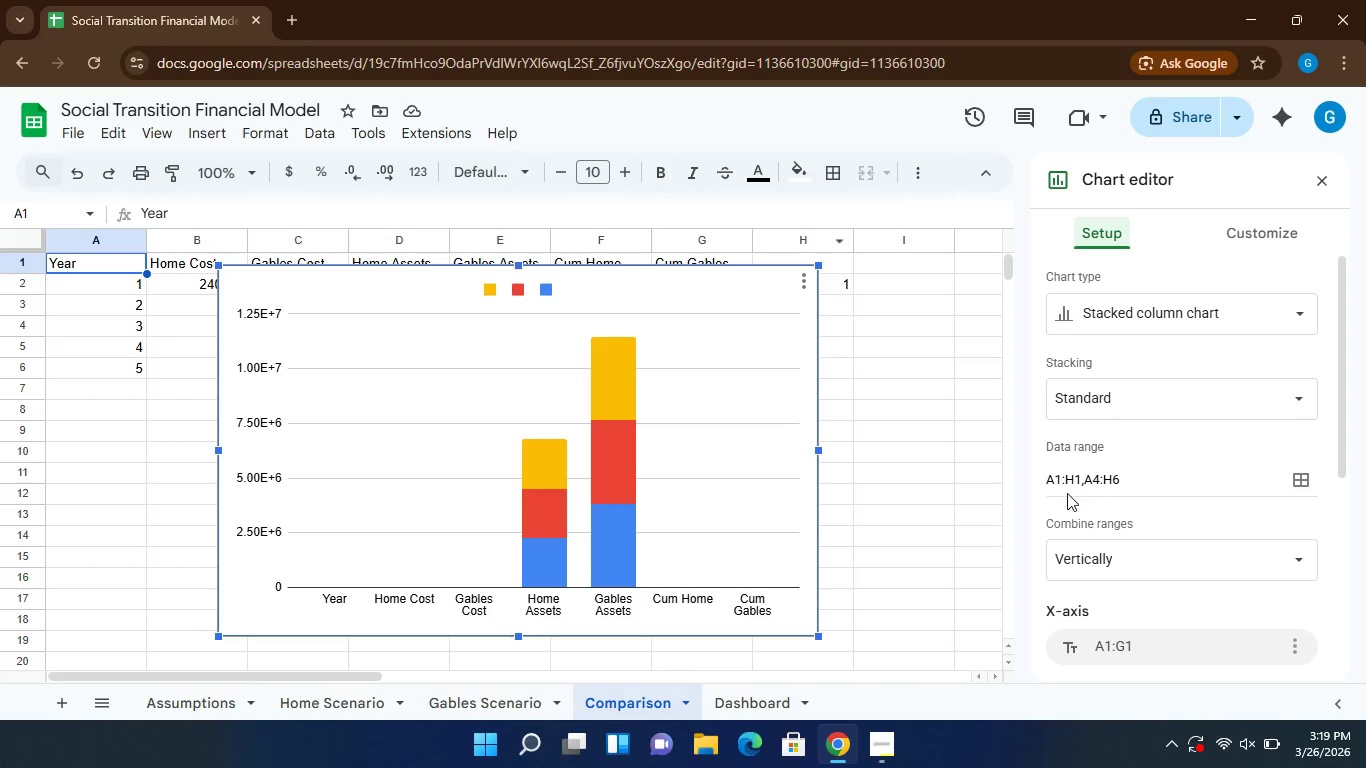 
wait(6.58)
 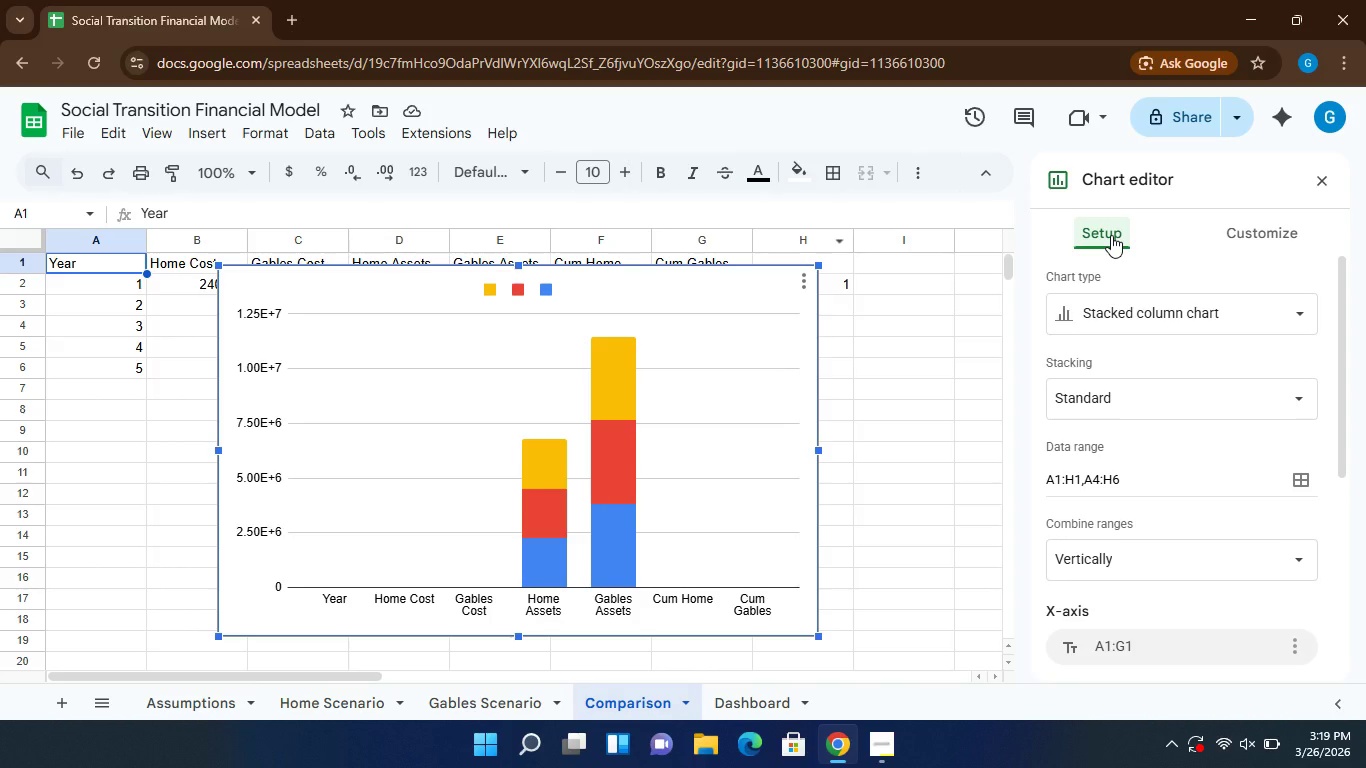 
left_click([1060, 485])
 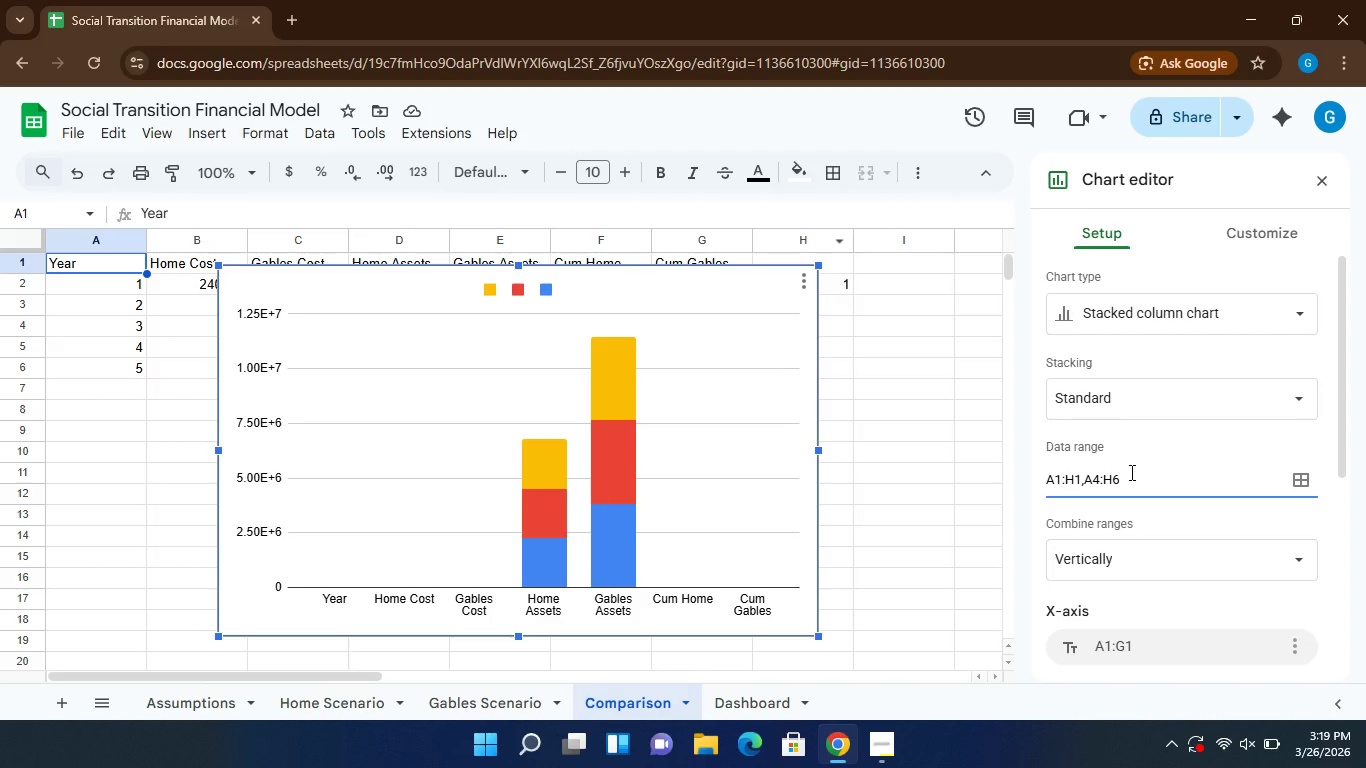 
wait(12.73)
 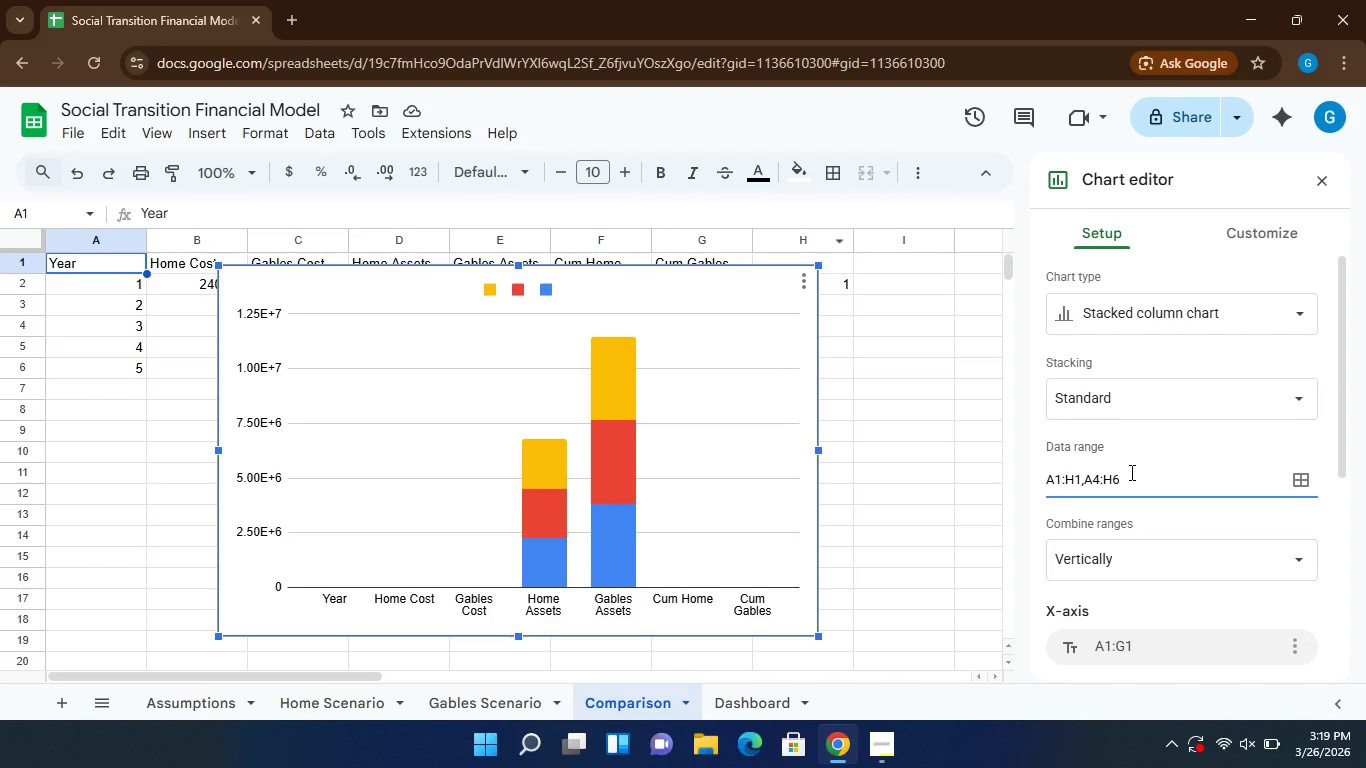 
left_click([1112, 481])
 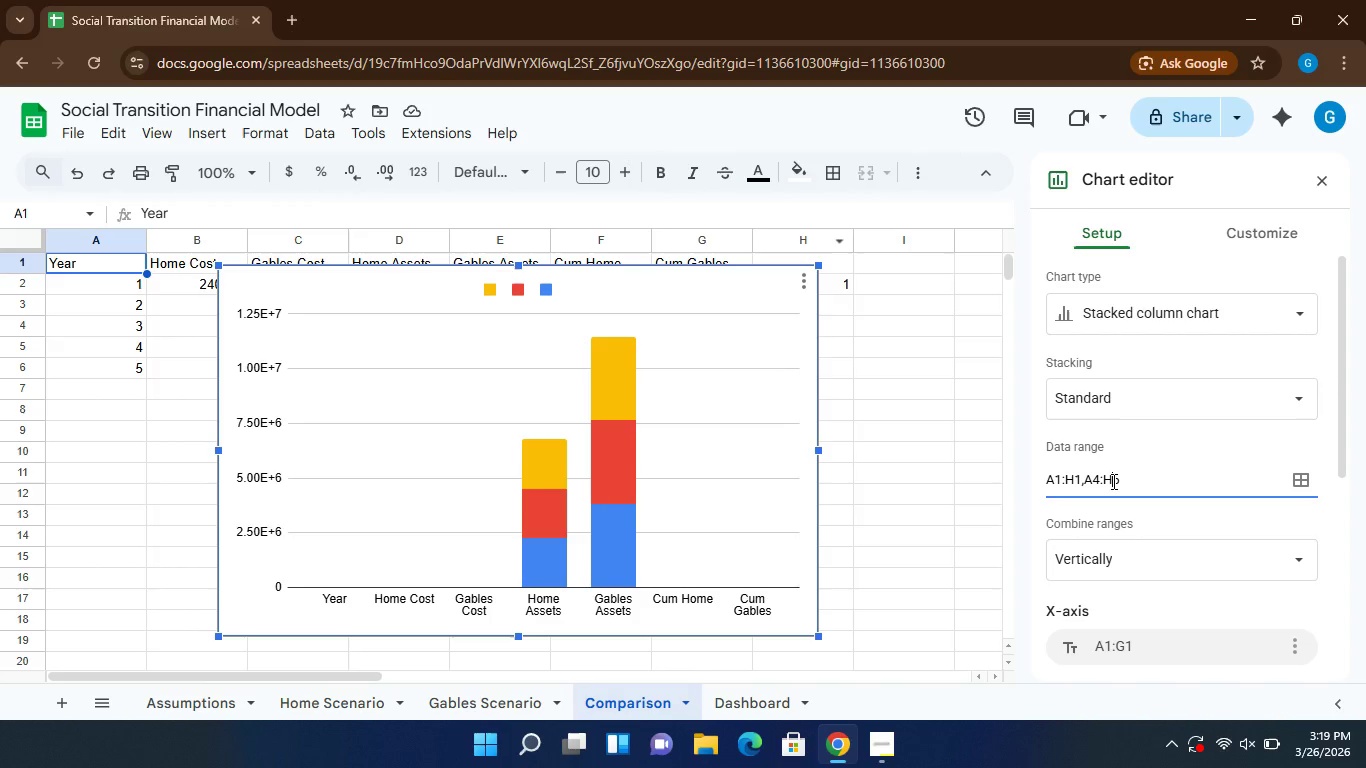 
key(Backspace)
 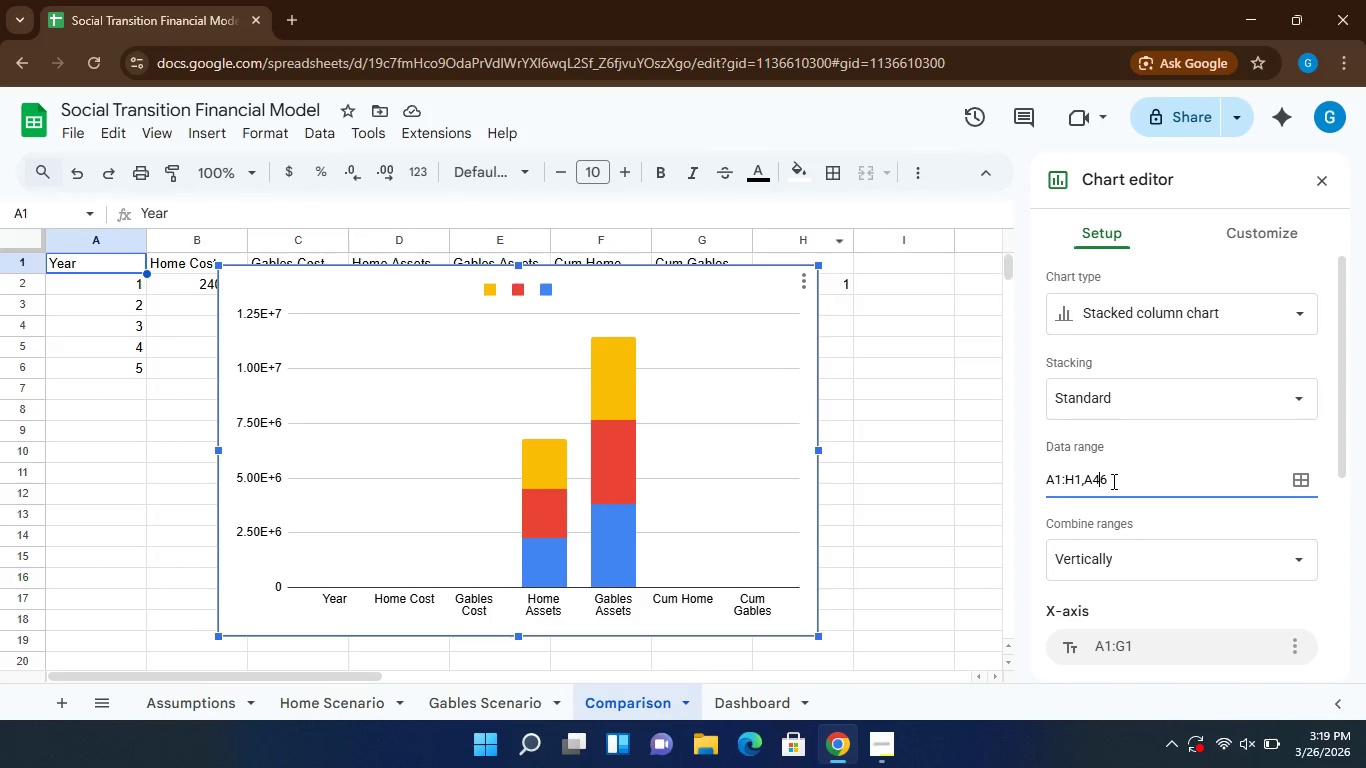 
key(Backspace)
 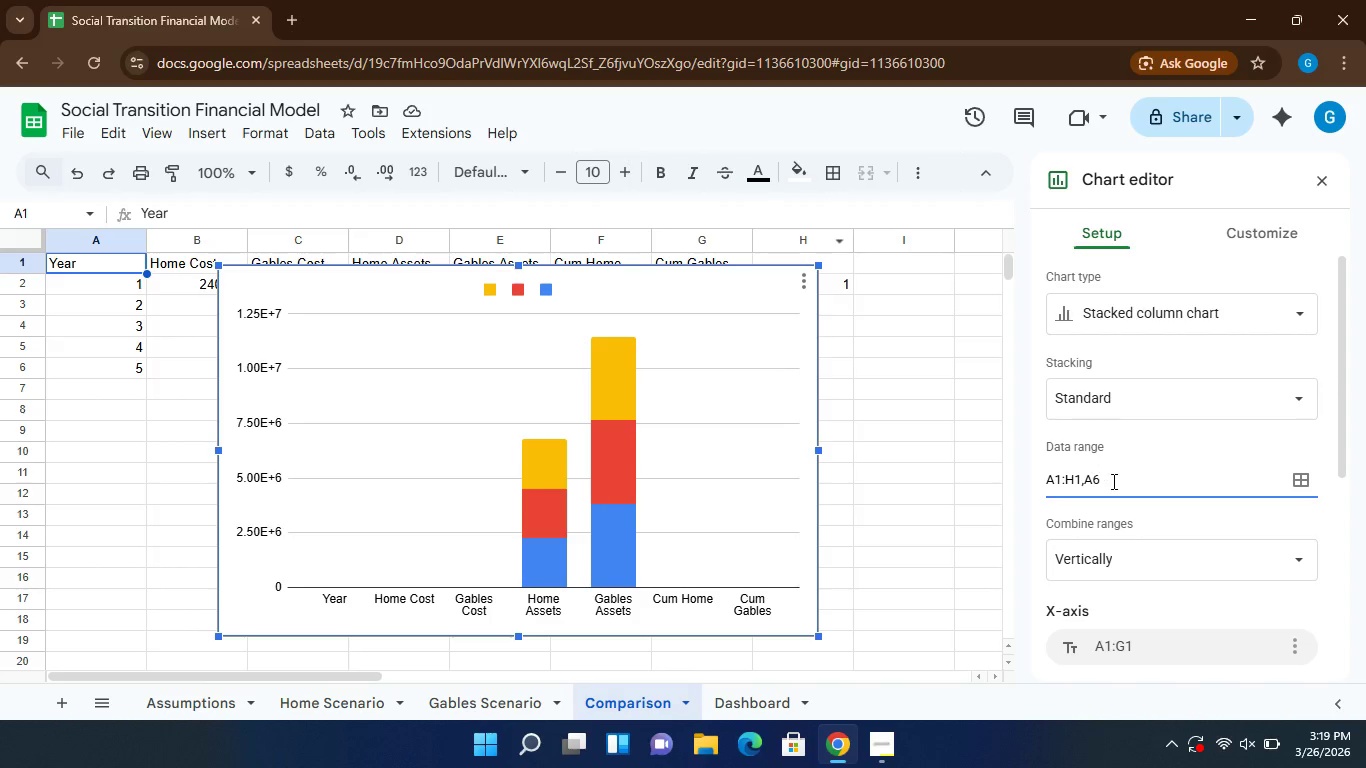 
key(Backspace)
 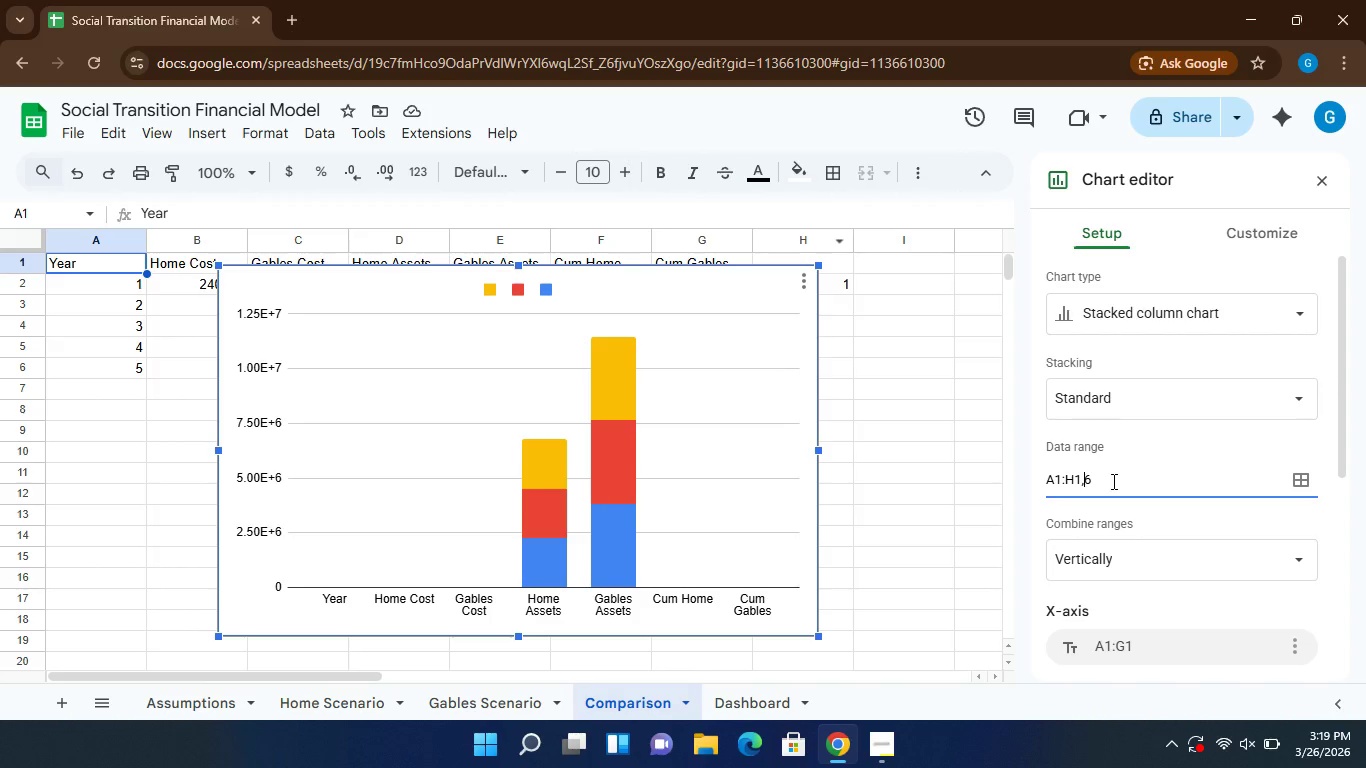 
key(Backspace)
 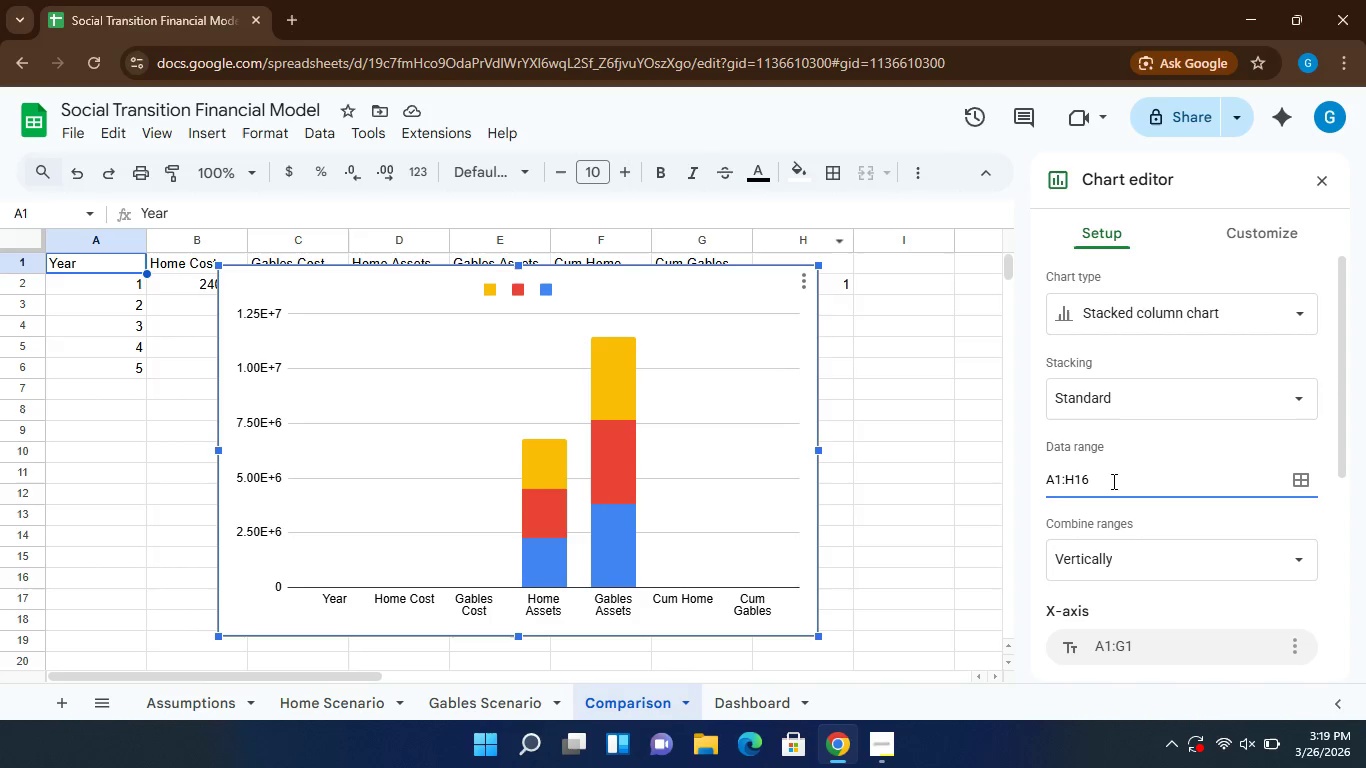 
key(Backspace)
 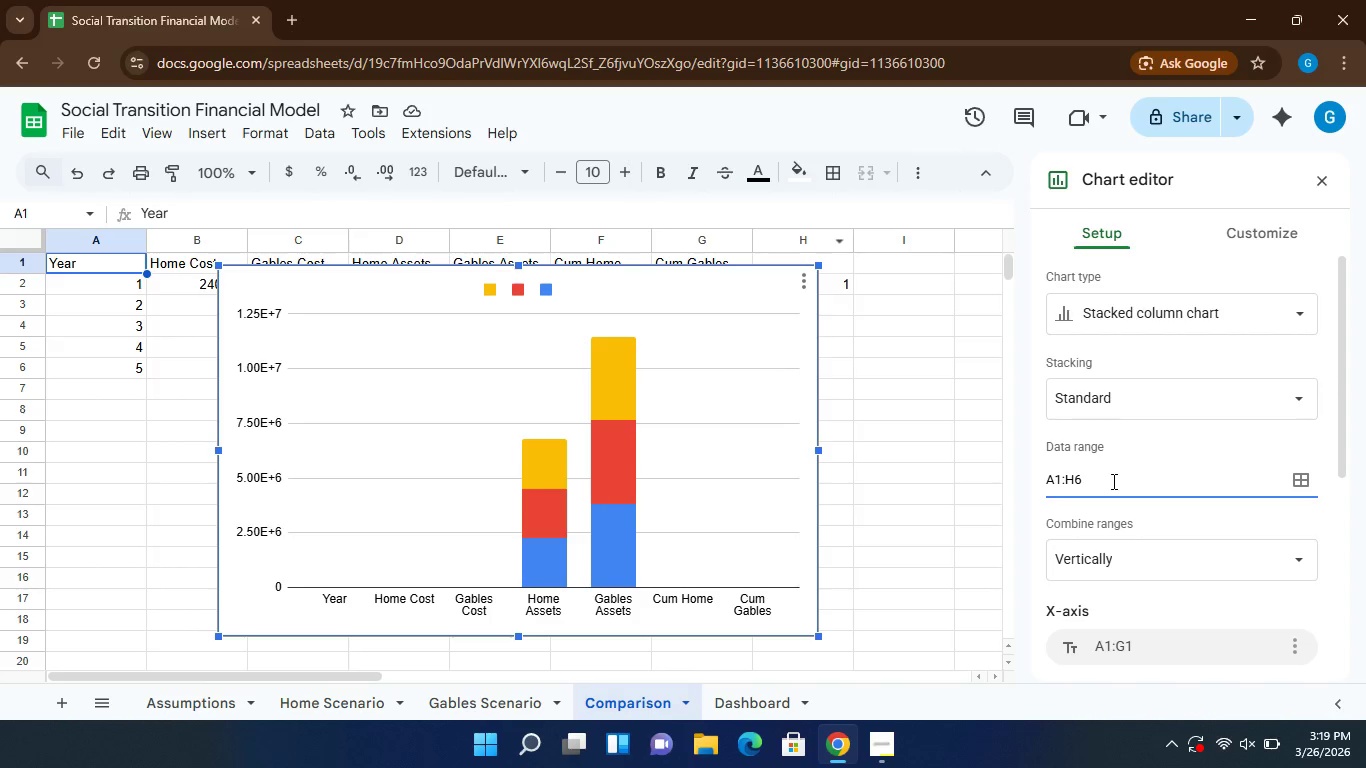 
key(Backspace)
 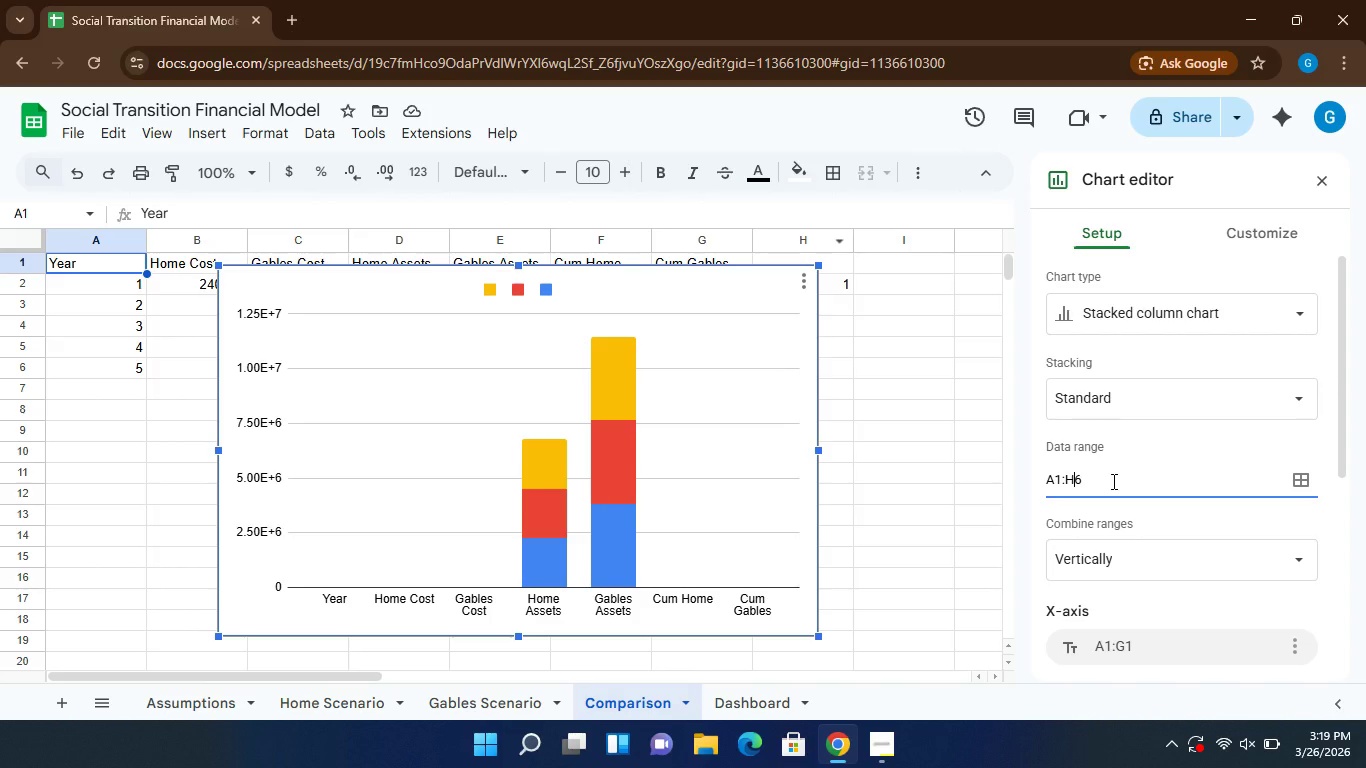 
key(Backspace)
 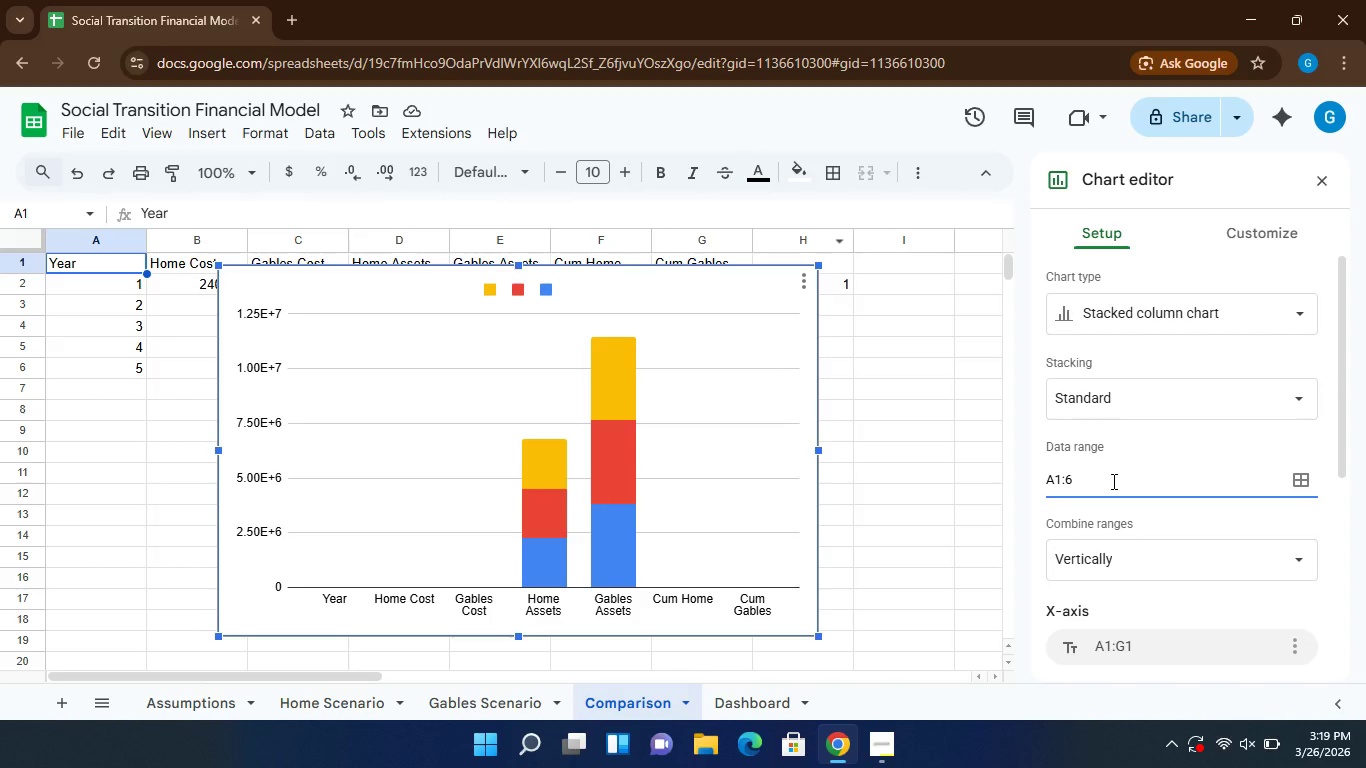 
key(C)
 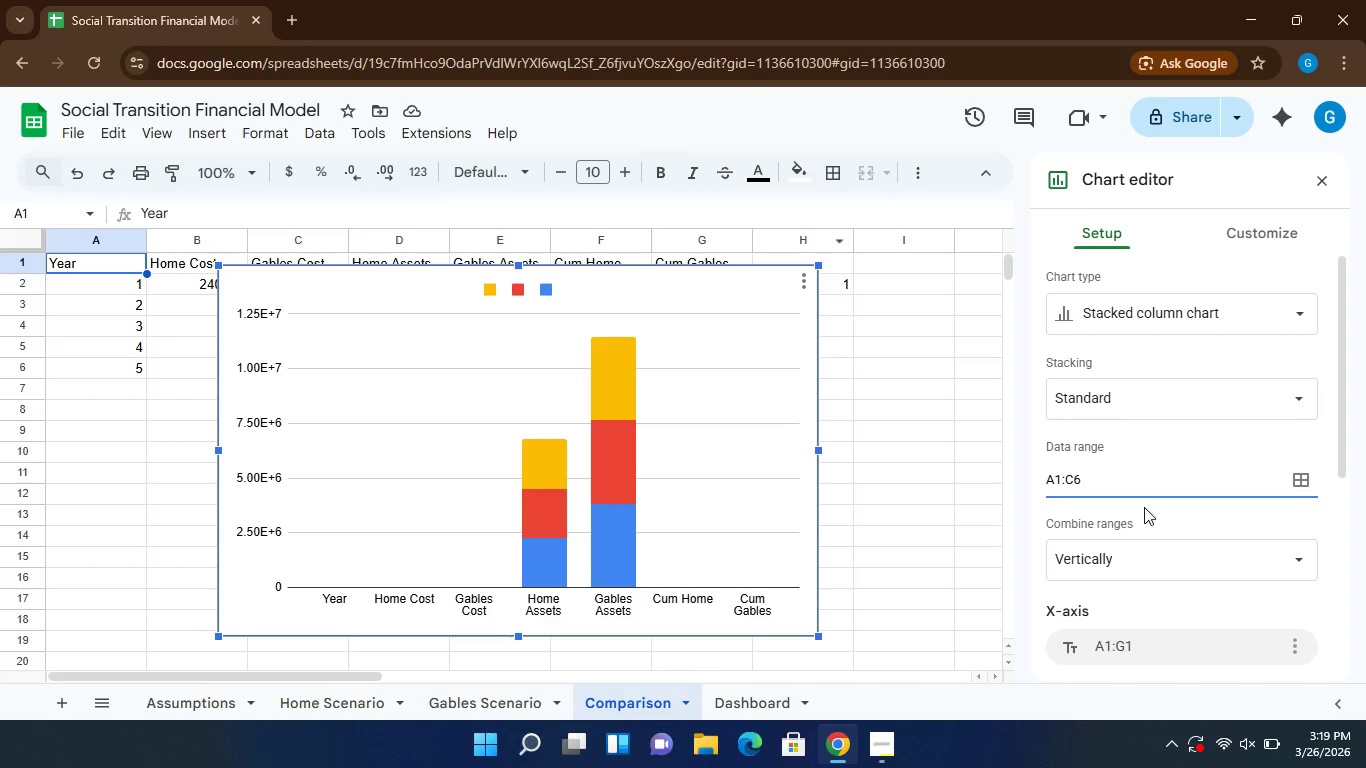 
wait(11.59)
 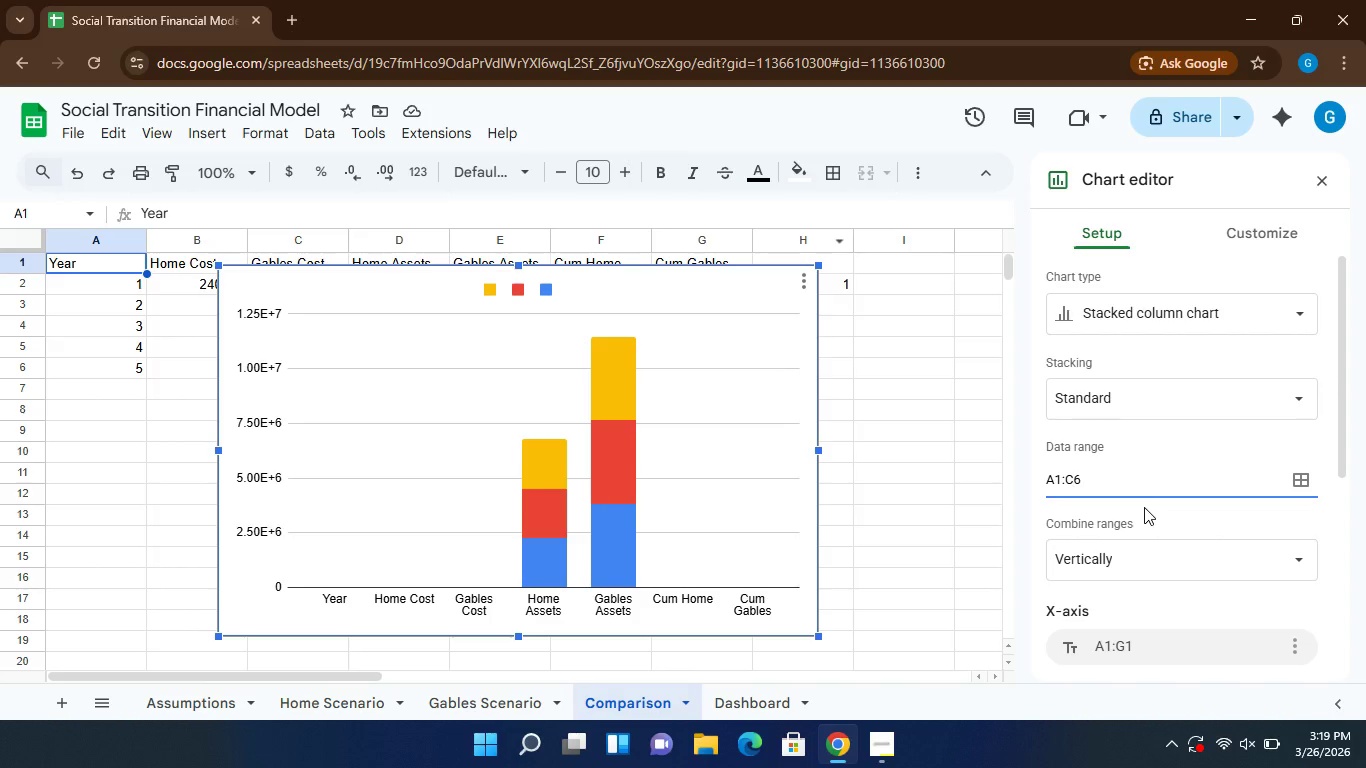 
left_click([1342, 575])
 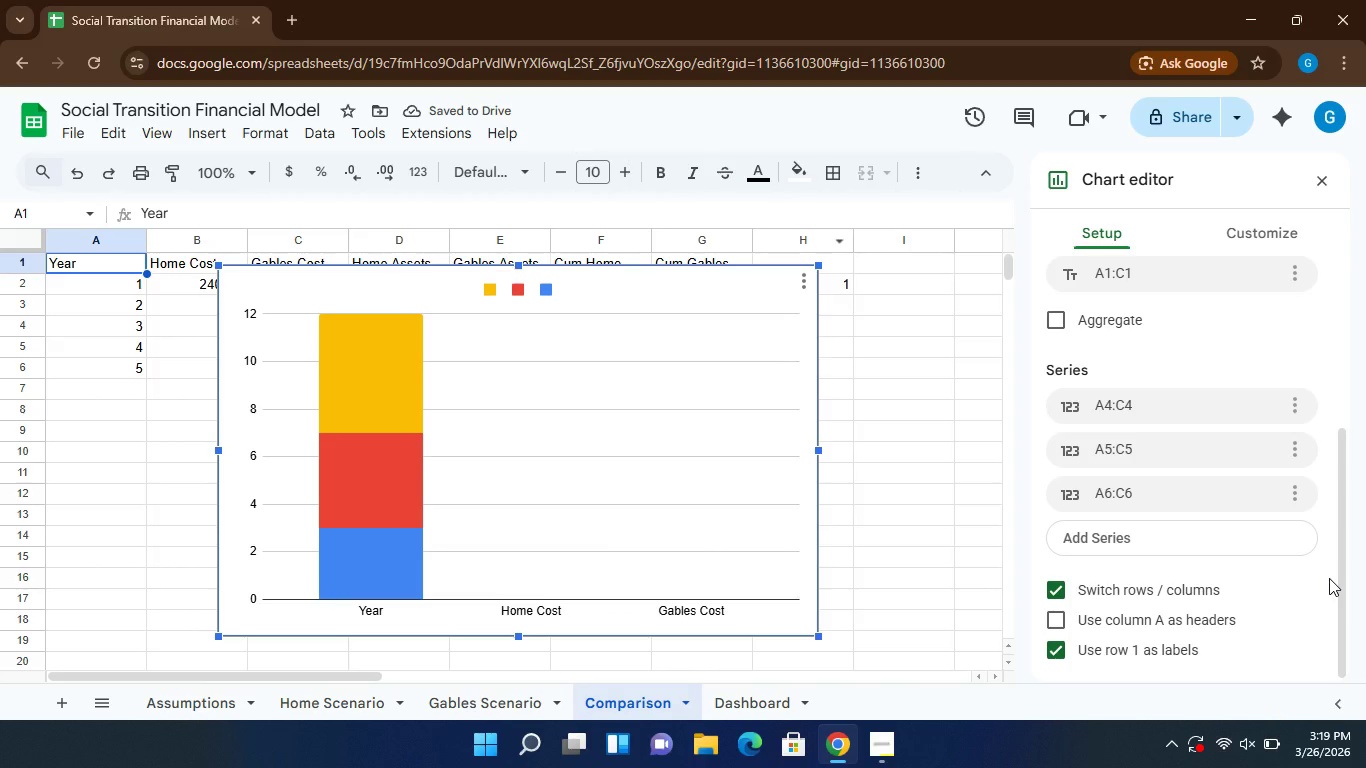 
left_click([1342, 374])
 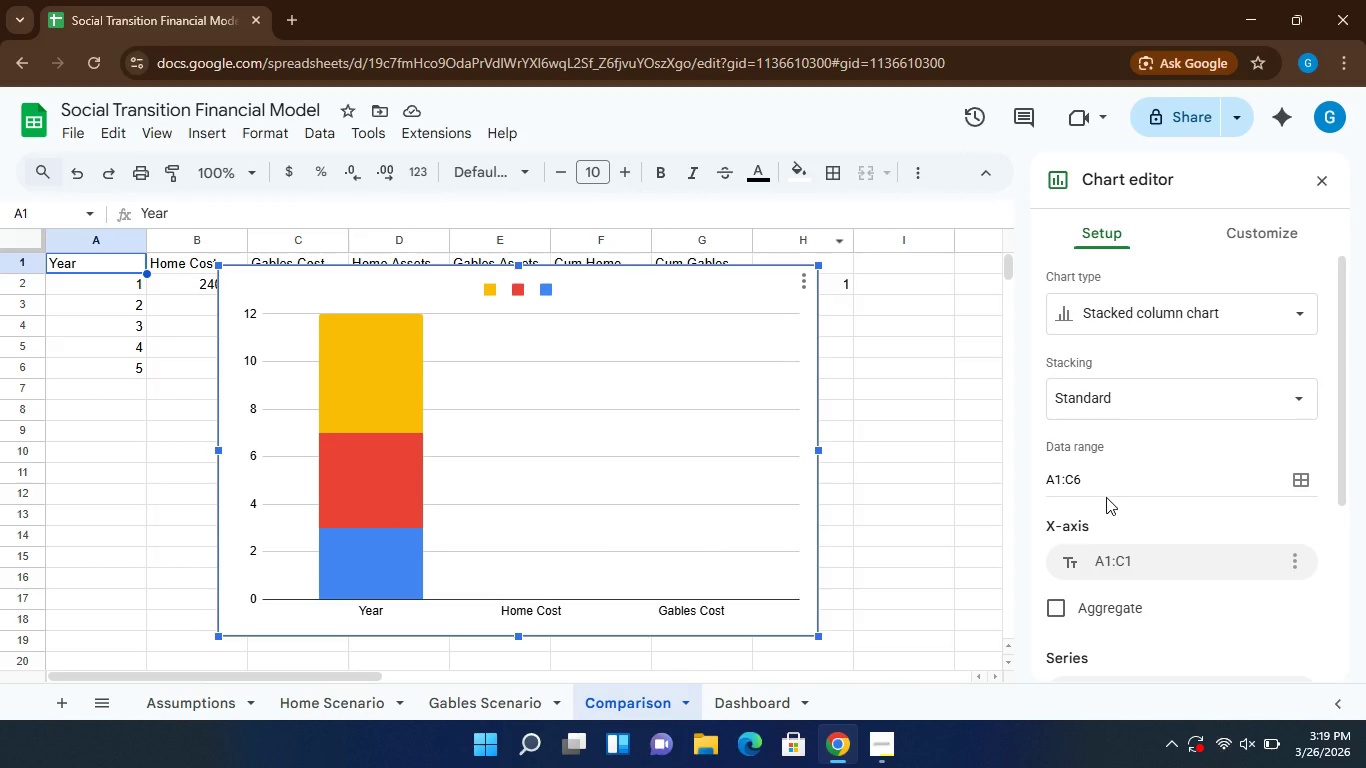 
left_click([1343, 571])
 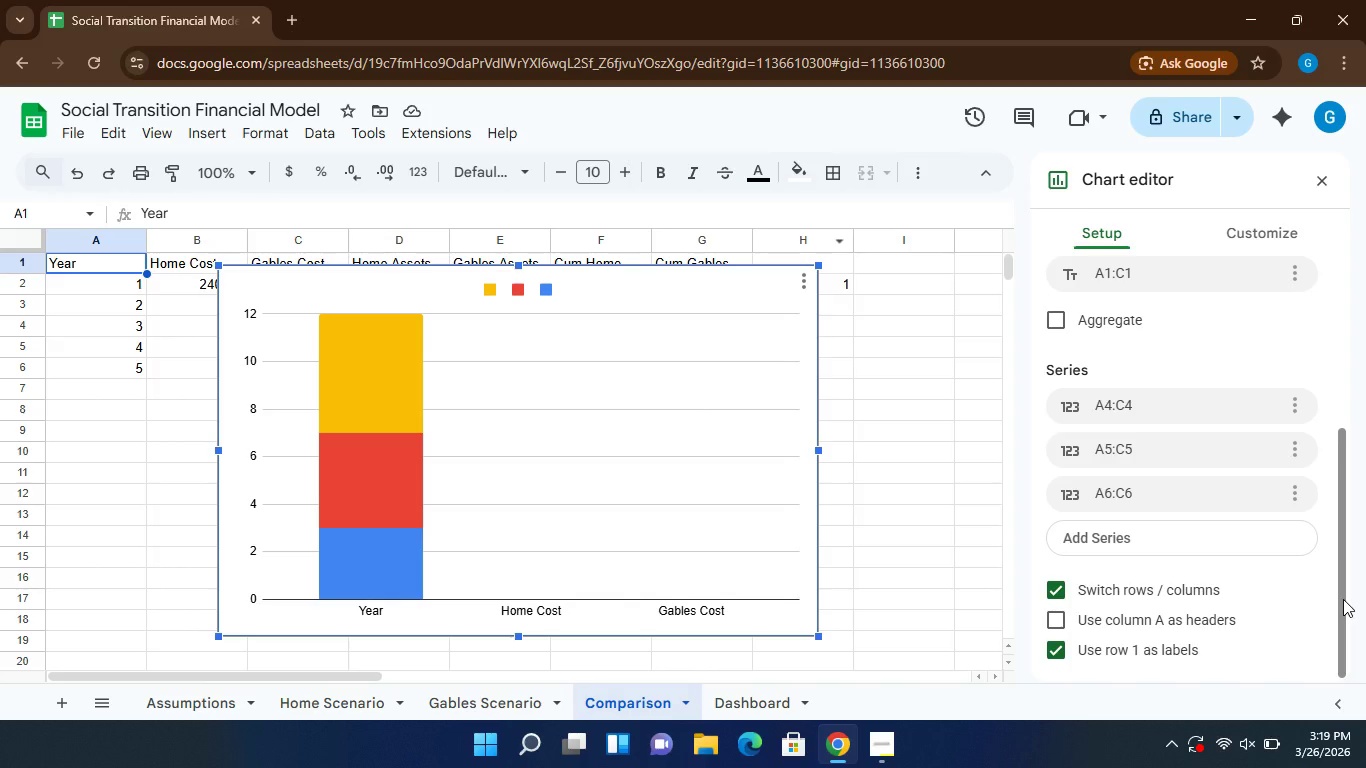 
left_click([1343, 599])
 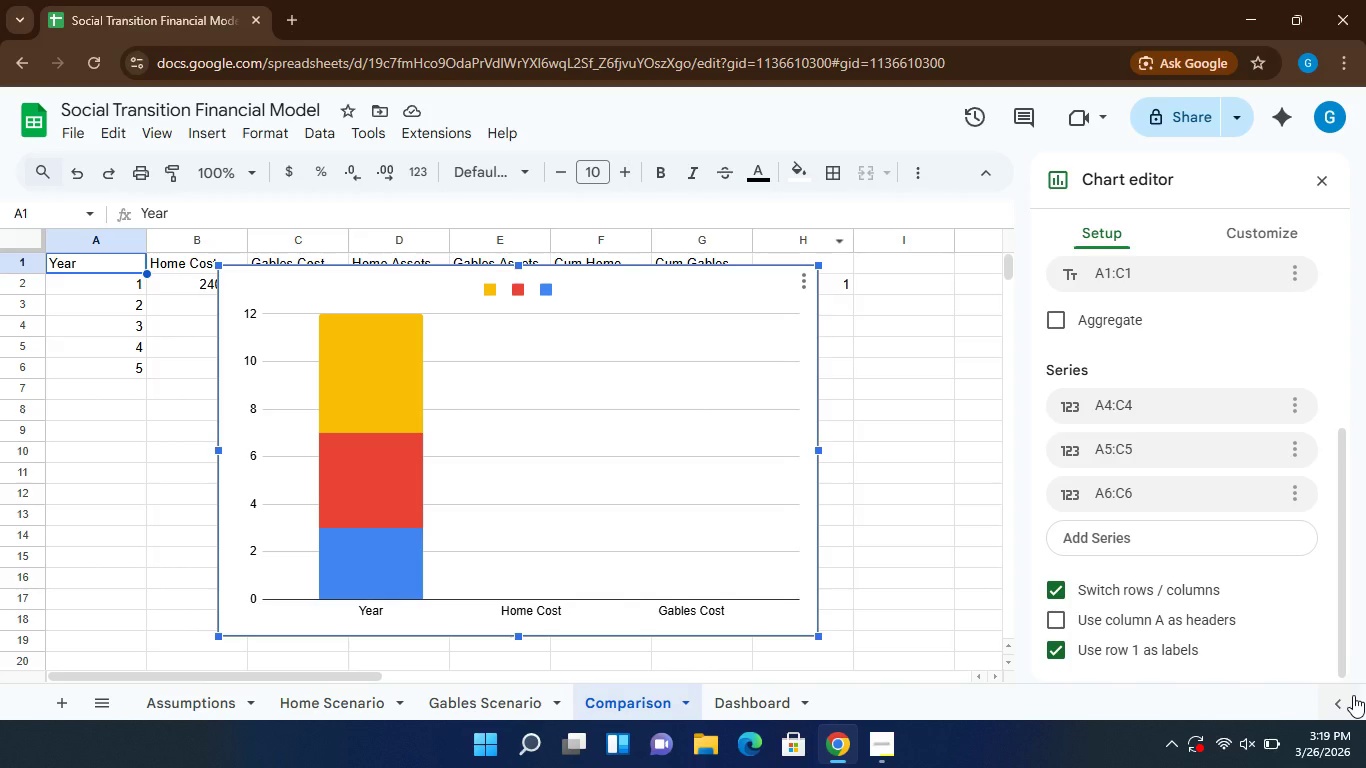 
left_click([1337, 676])
 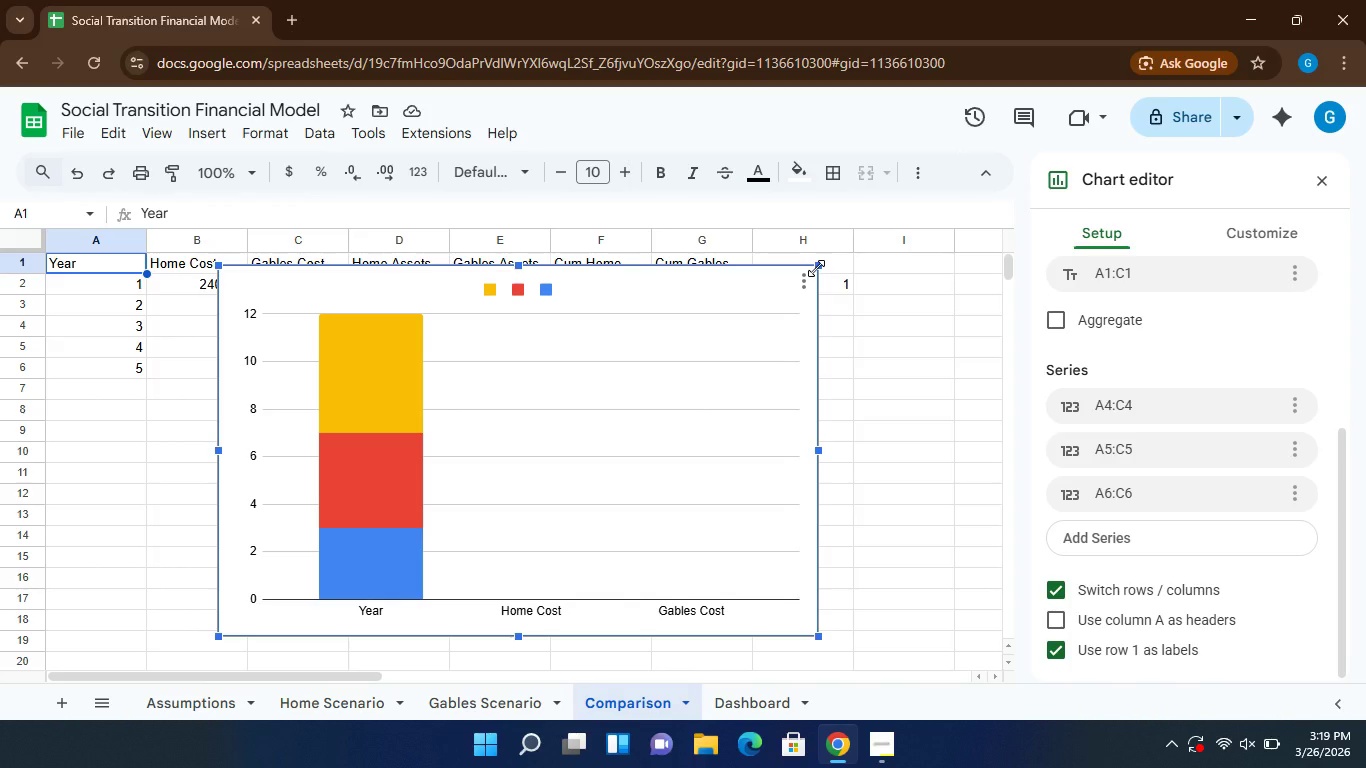 
left_click_drag(start_coordinate=[816, 268], to_coordinate=[624, 510])
 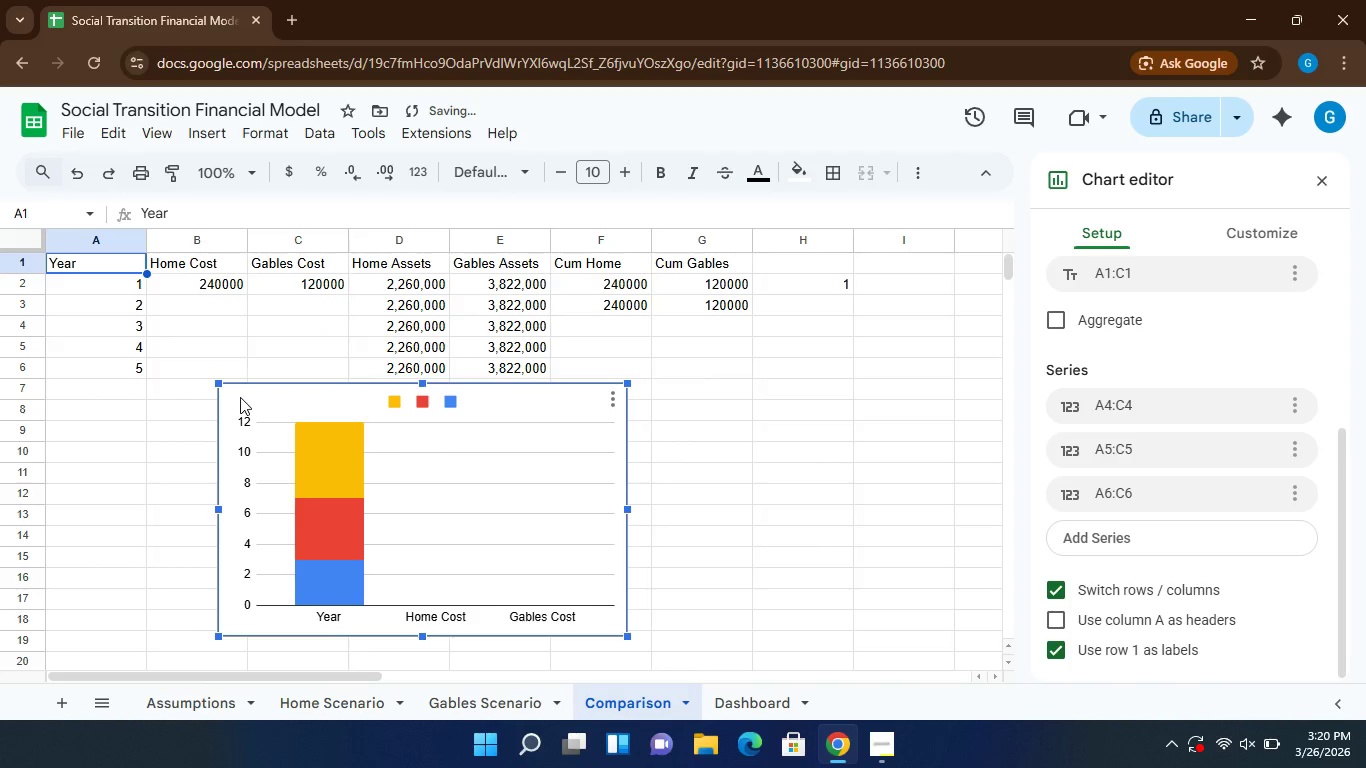 
left_click_drag(start_coordinate=[240, 397], to_coordinate=[377, 430])
 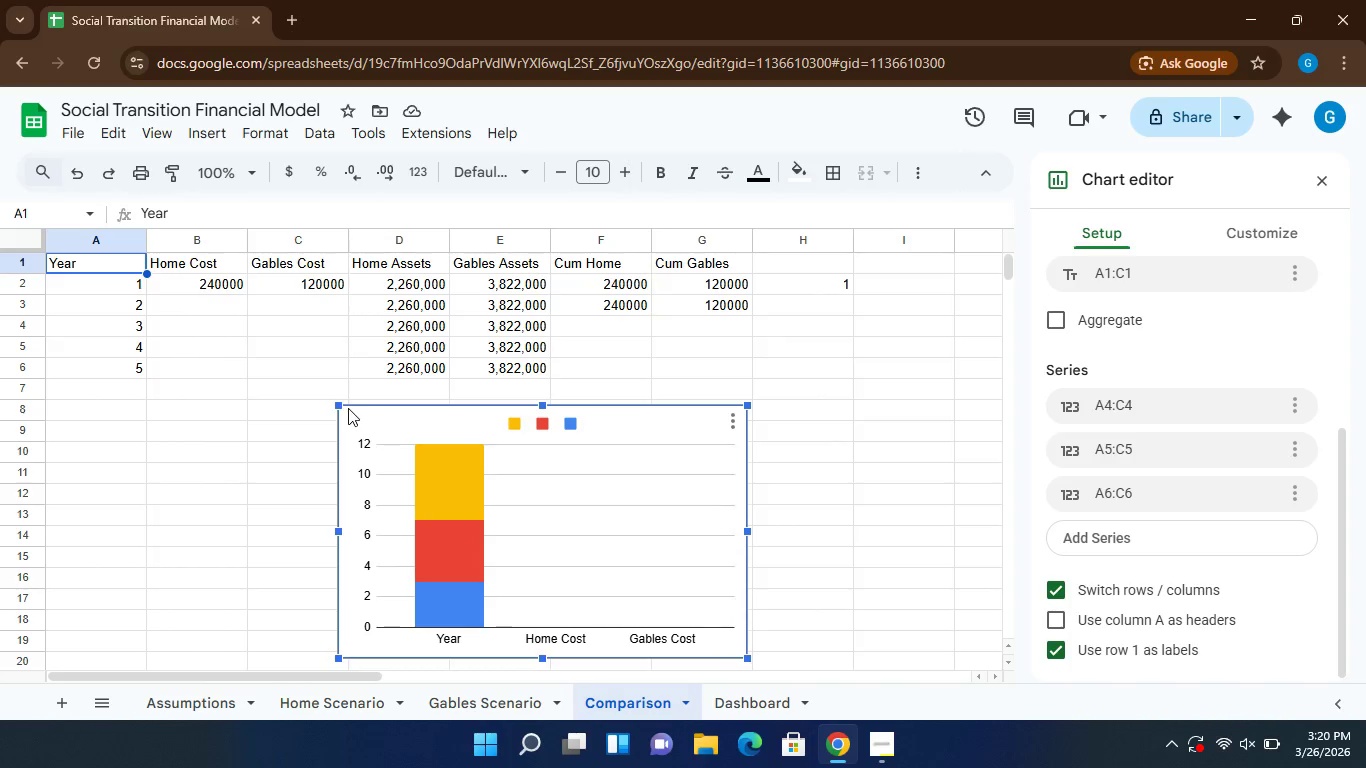 
wait(7.41)
 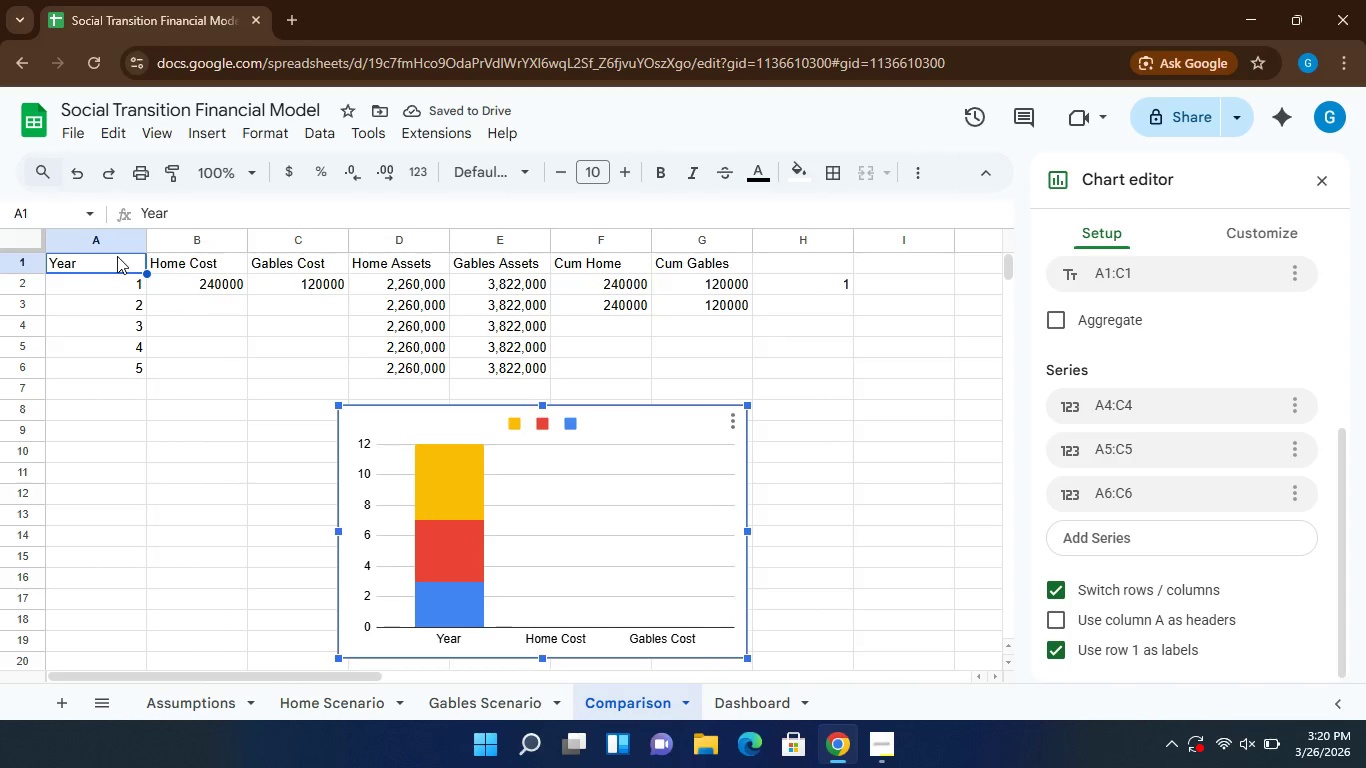 
left_click([304, 372])
 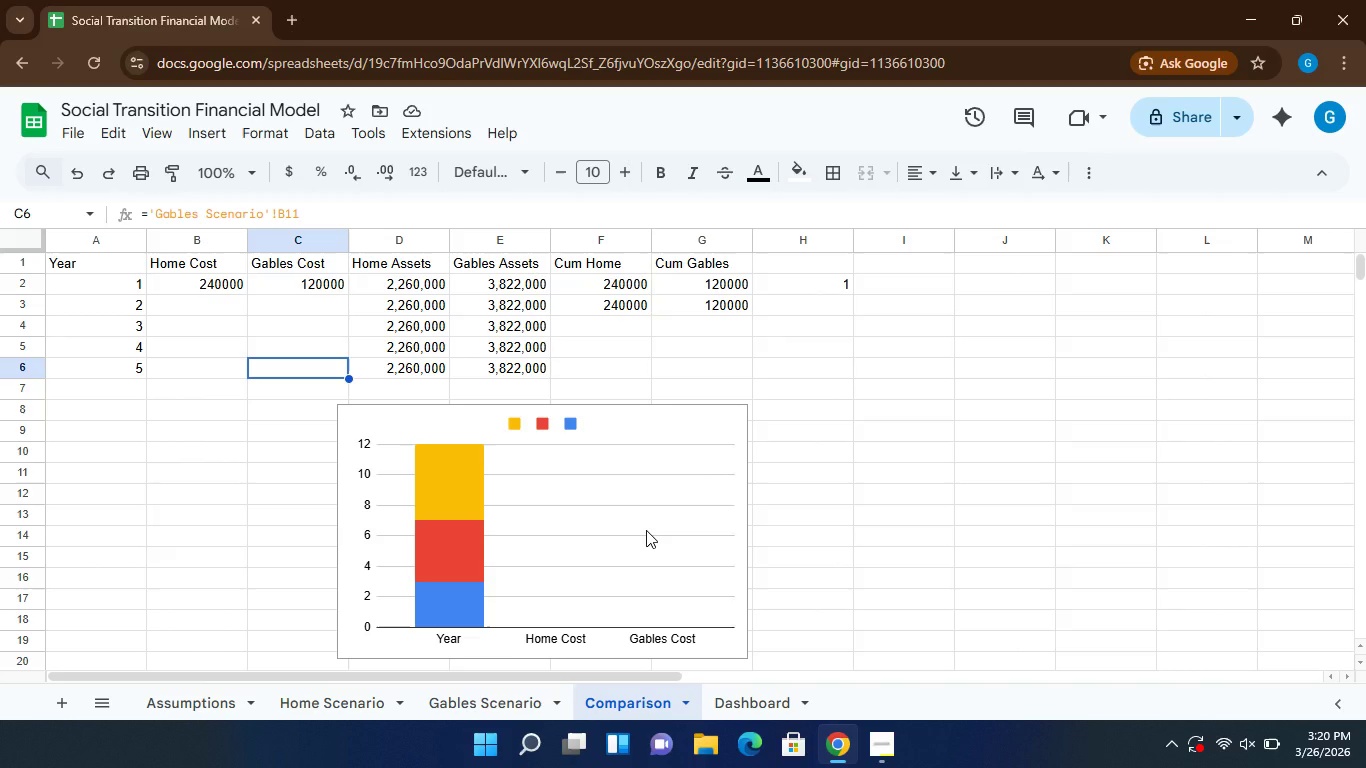 
wait(11.86)
 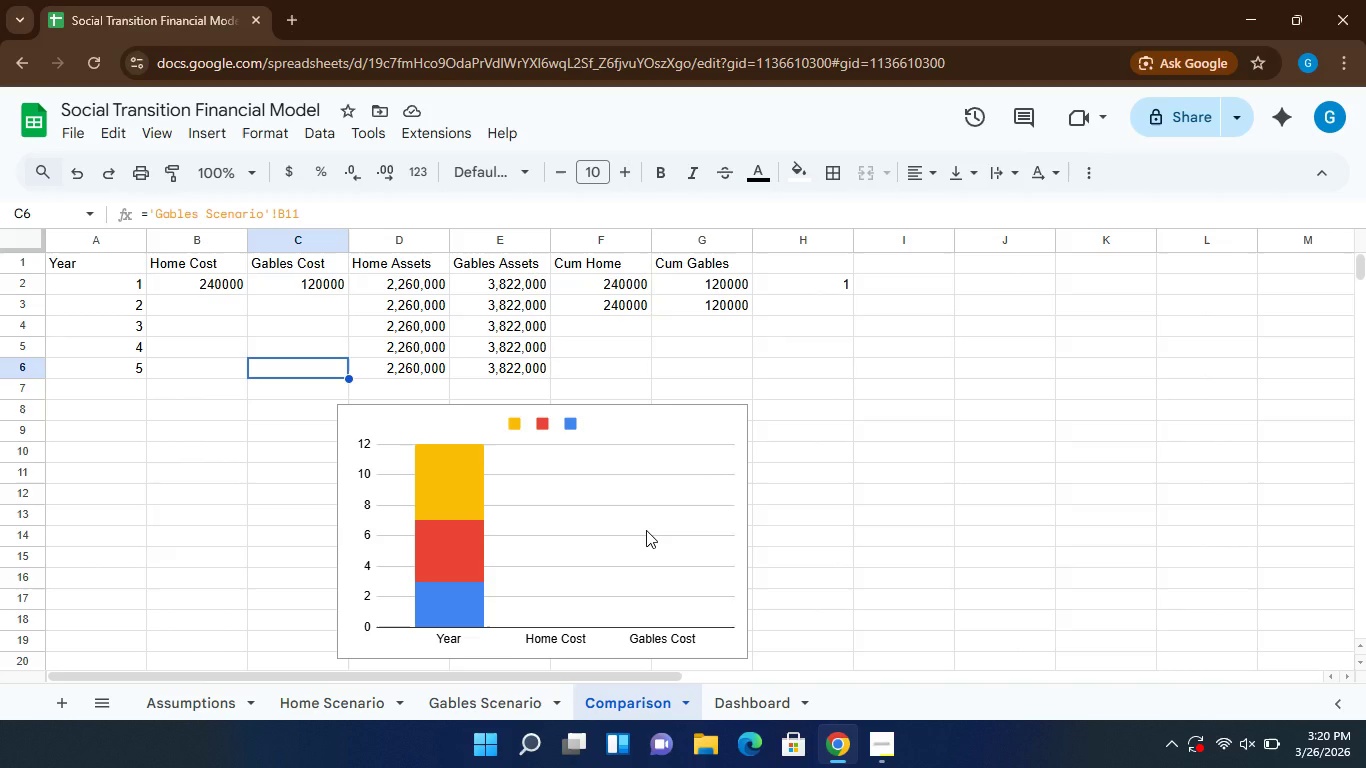 
left_click([196, 291])
 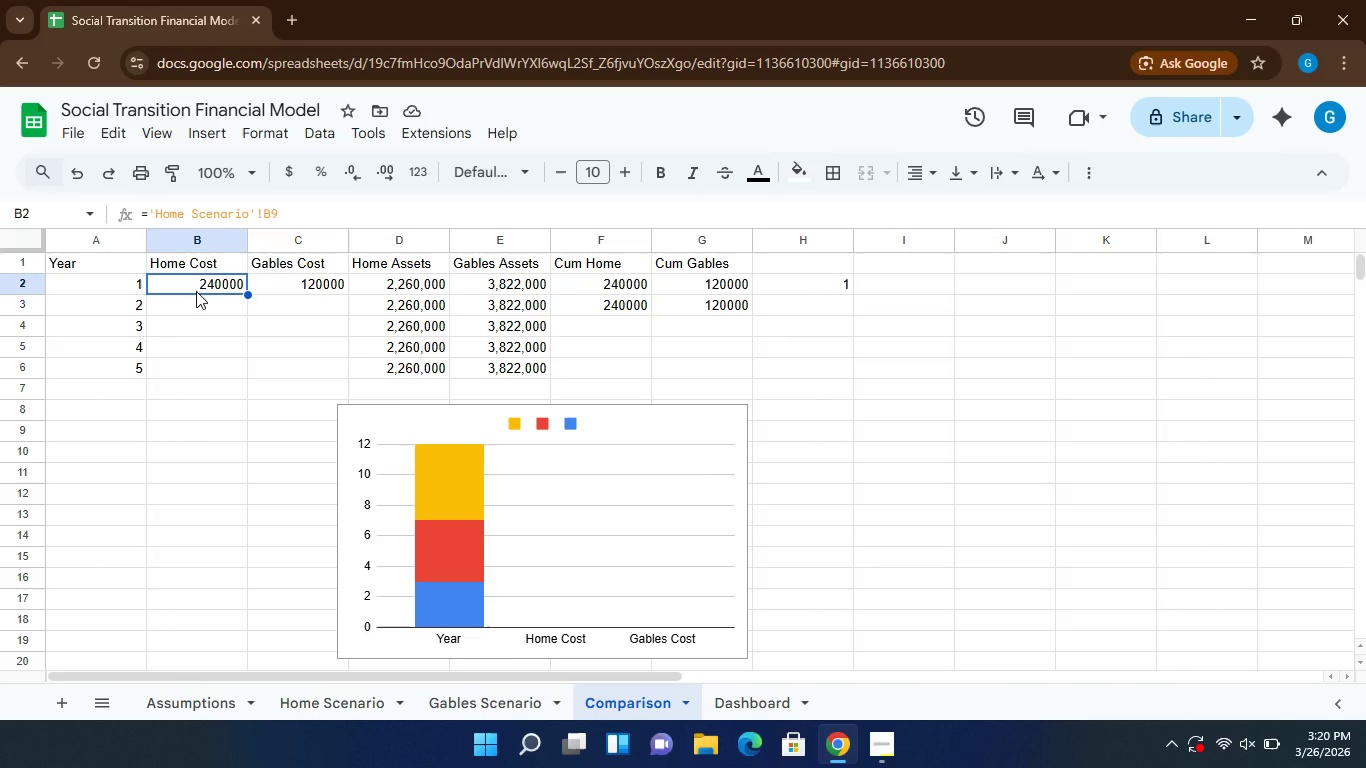 
hold_key(key=ShiftLeft, duration=1.5)
left_click([196, 291])
 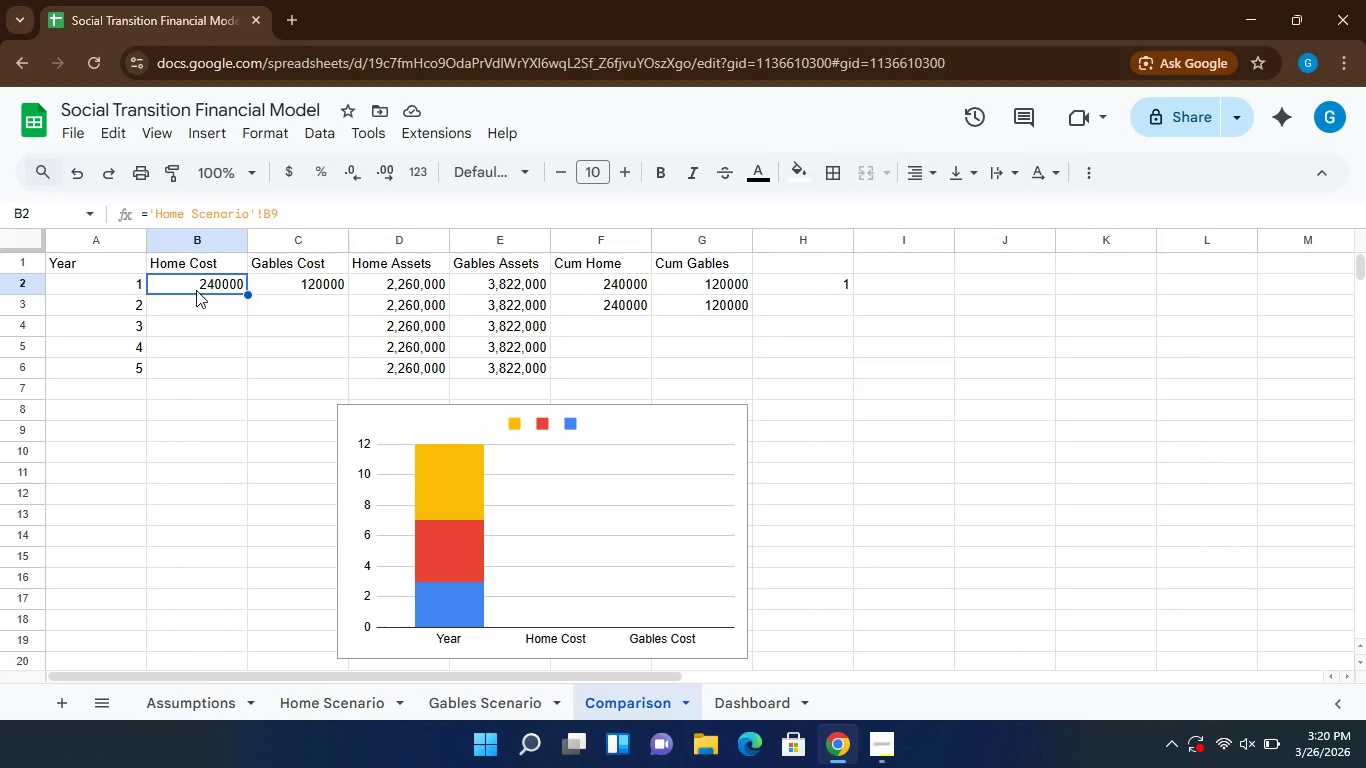 
hold_key(key=ShiftLeft, duration=1.5)
left_click([190, 281])
 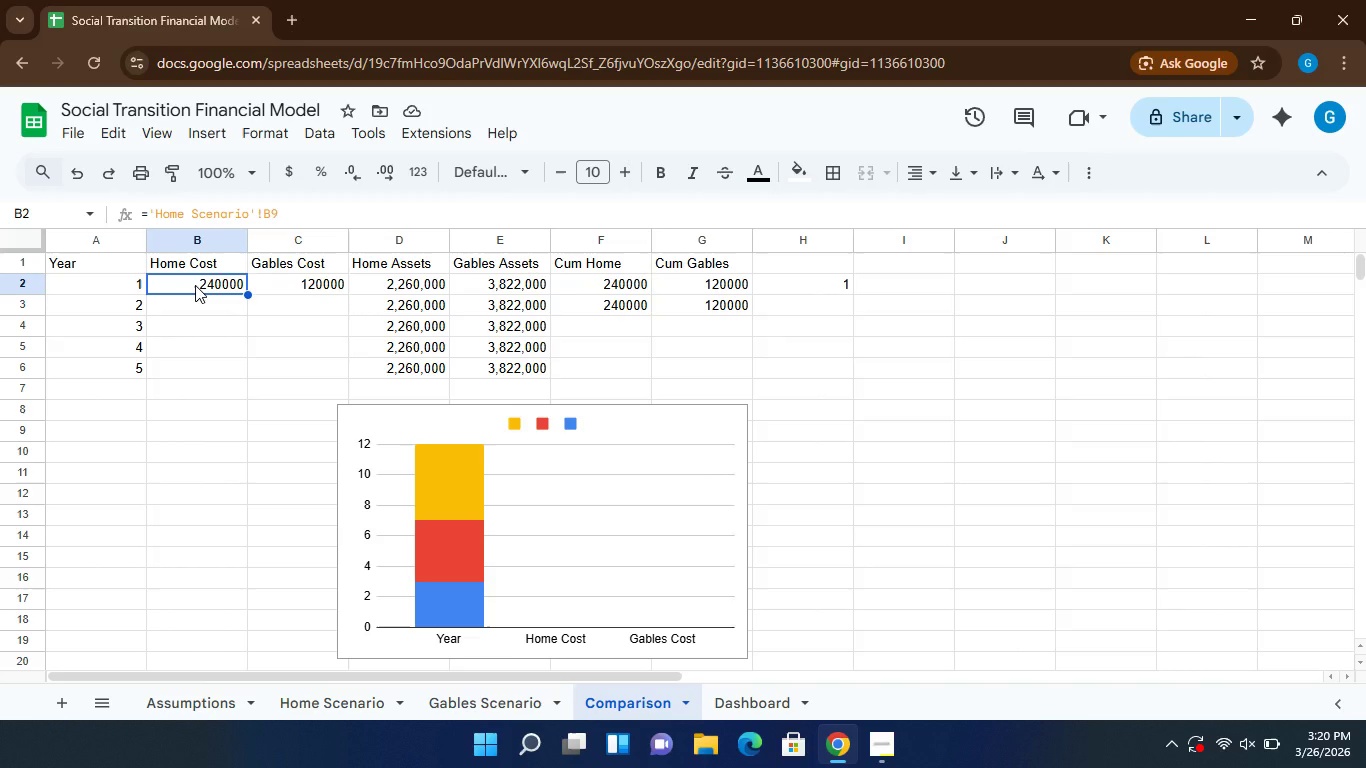 
hold_key(key=ShiftLeft, duration=1.3)
left_click([196, 285])
 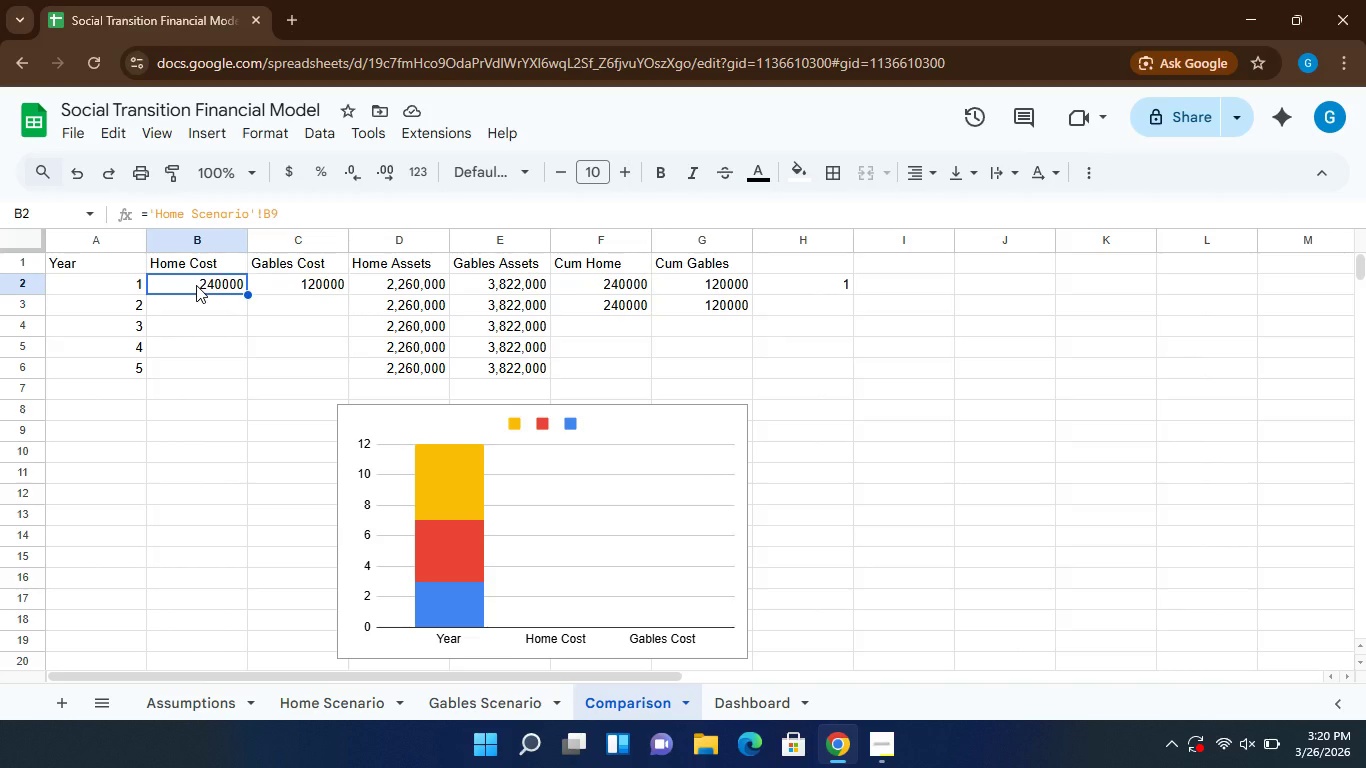 
hold_key(key=ShiftLeft, duration=1.53)
left_click([196, 285])
 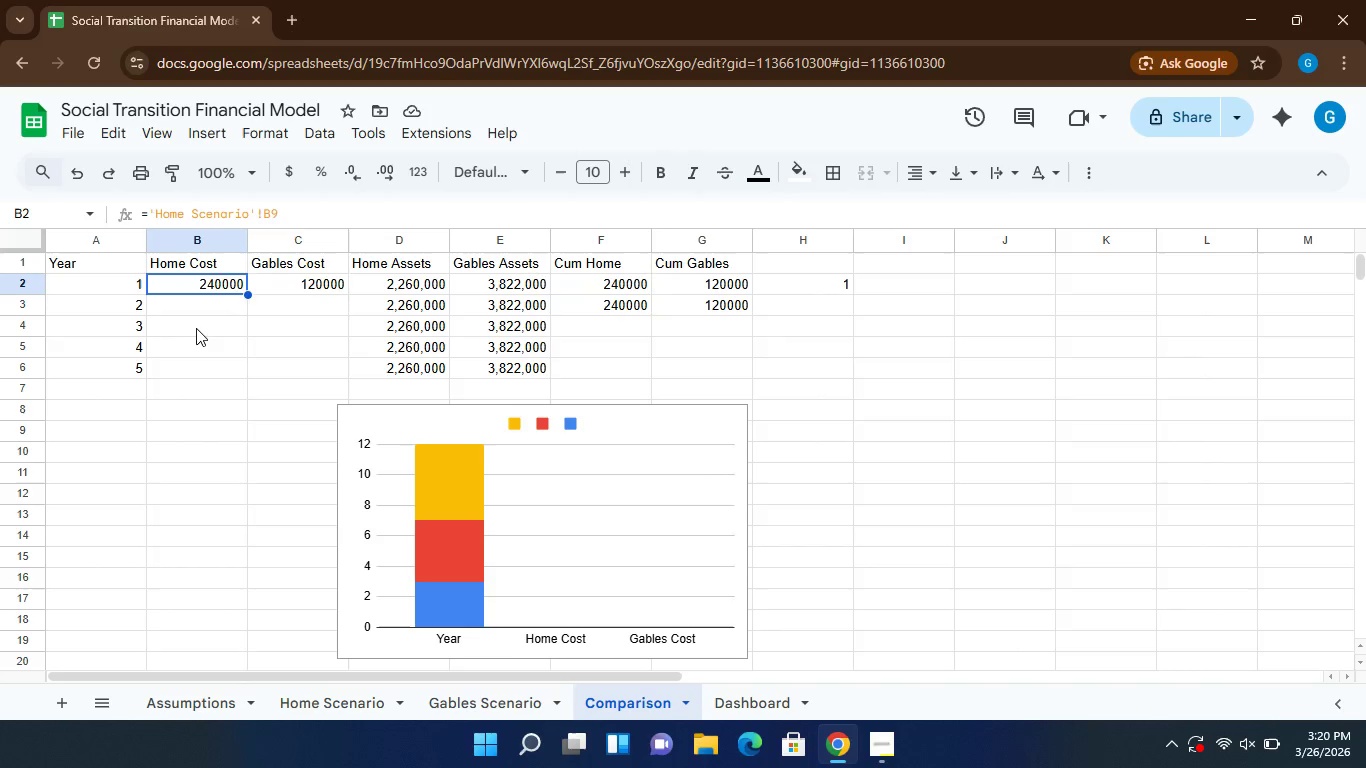 
hold_key(key=ShiftLeft, duration=1.51)
left_click([192, 298])
 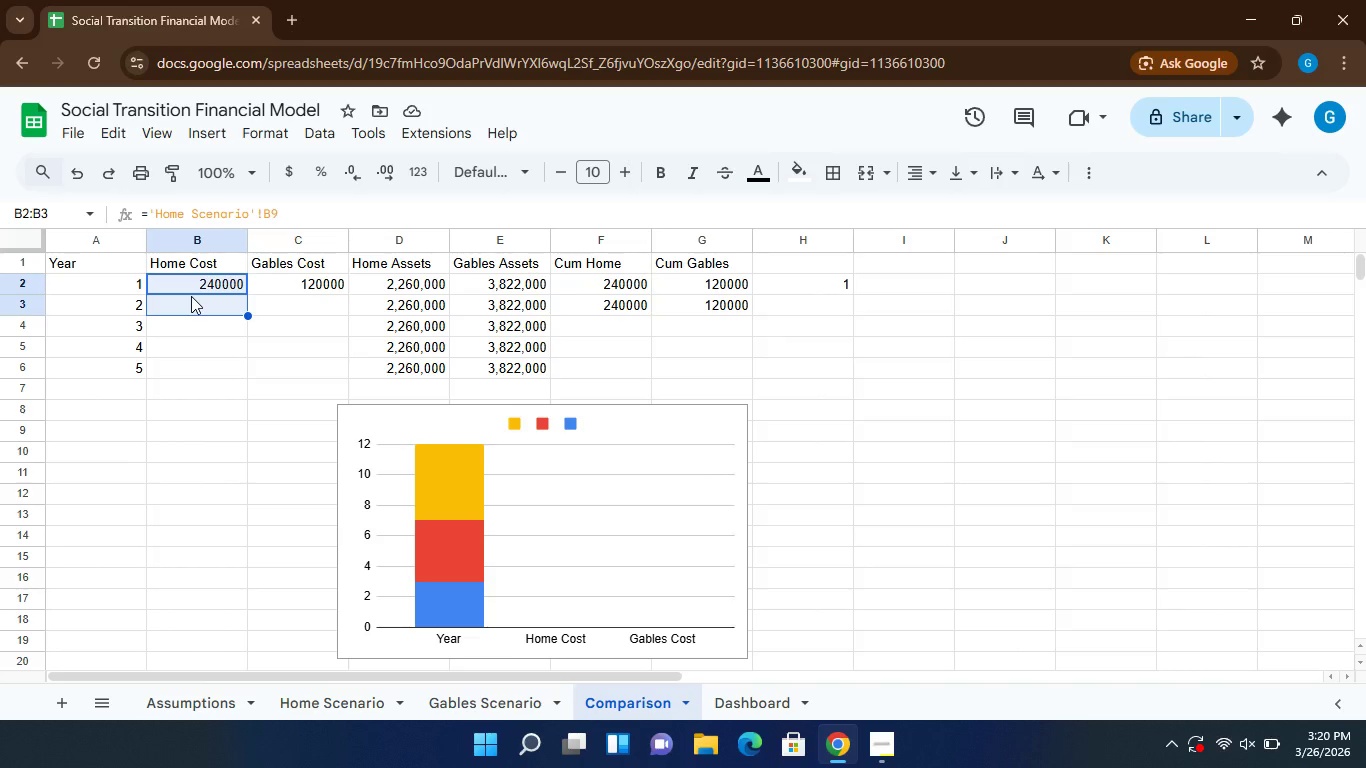 
hold_key(key=ShiftLeft, duration=1.56)
left_click([195, 310])
 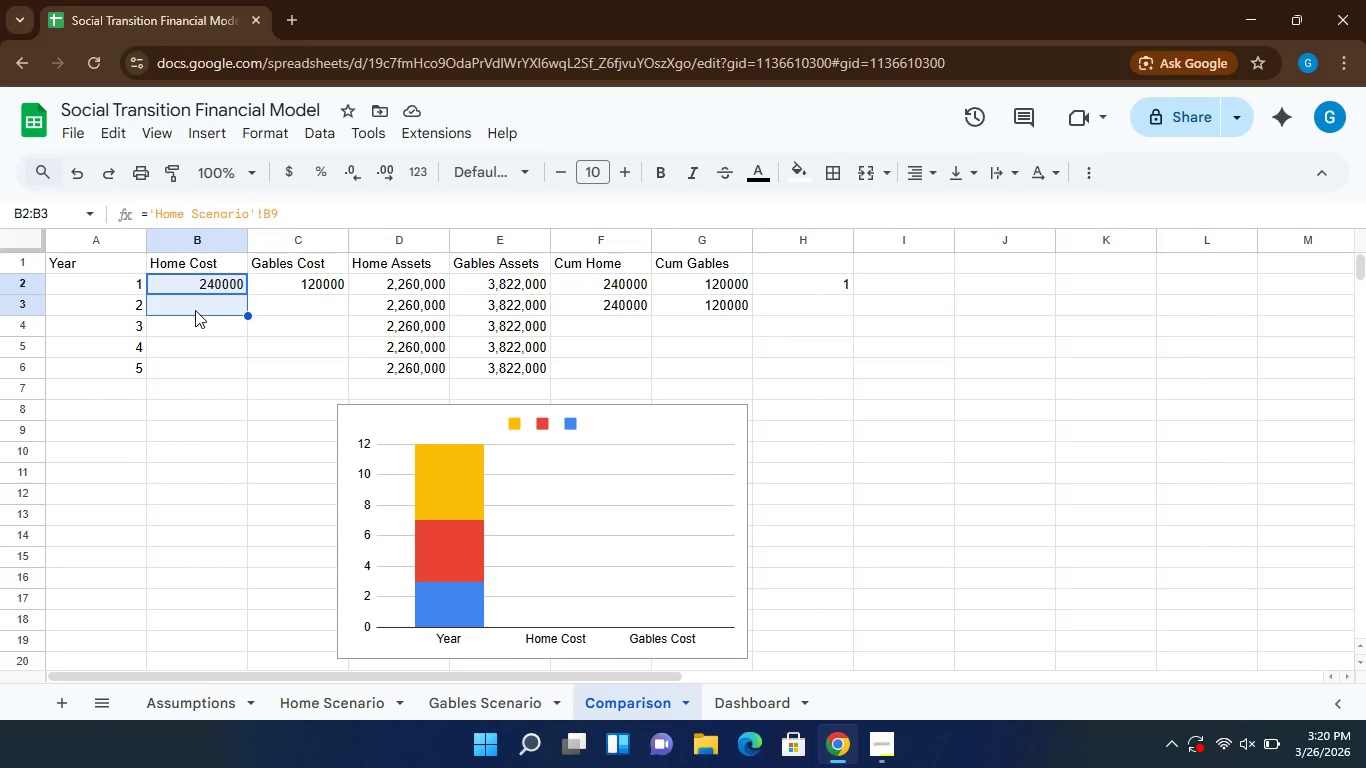 
left_click([195, 310])
 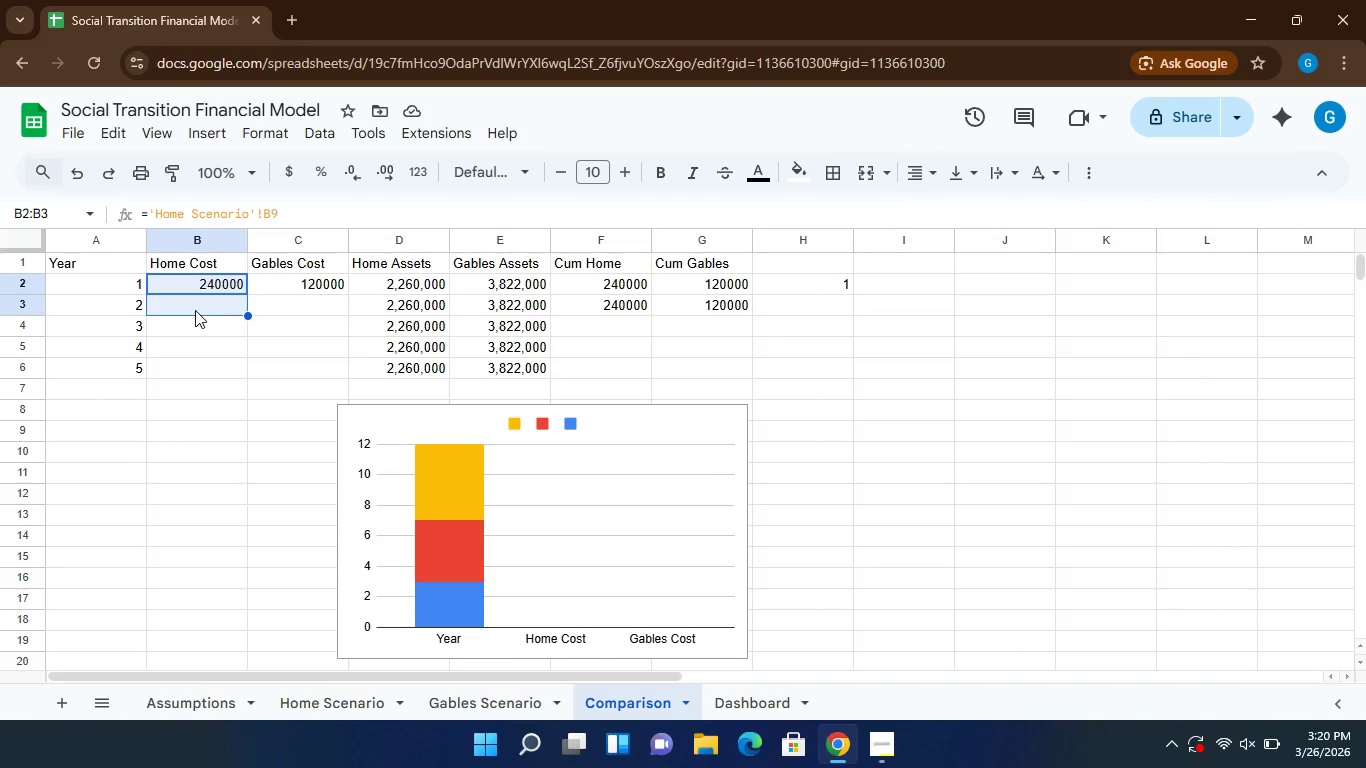 
hold_key(key=ShiftLeft, duration=1.33)
left_click([195, 310])
 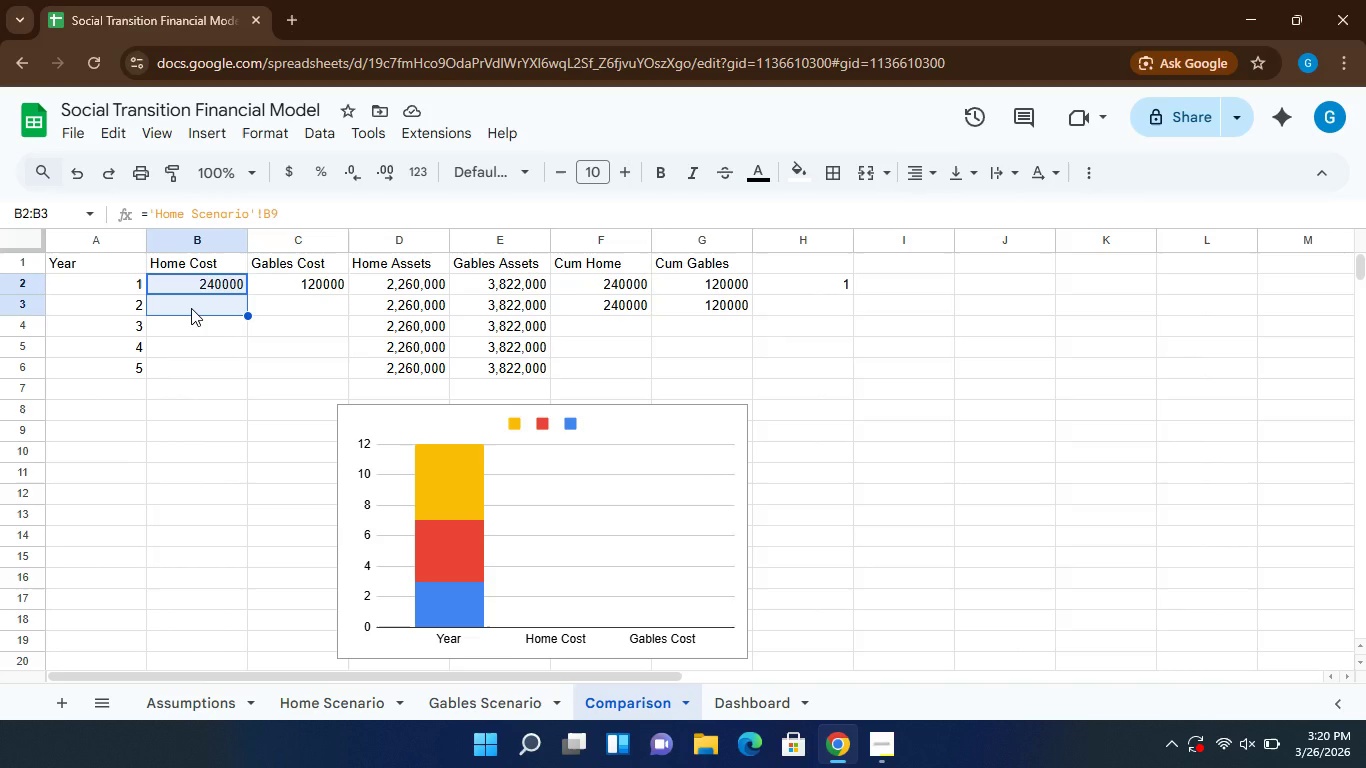 
left_click([191, 308])
 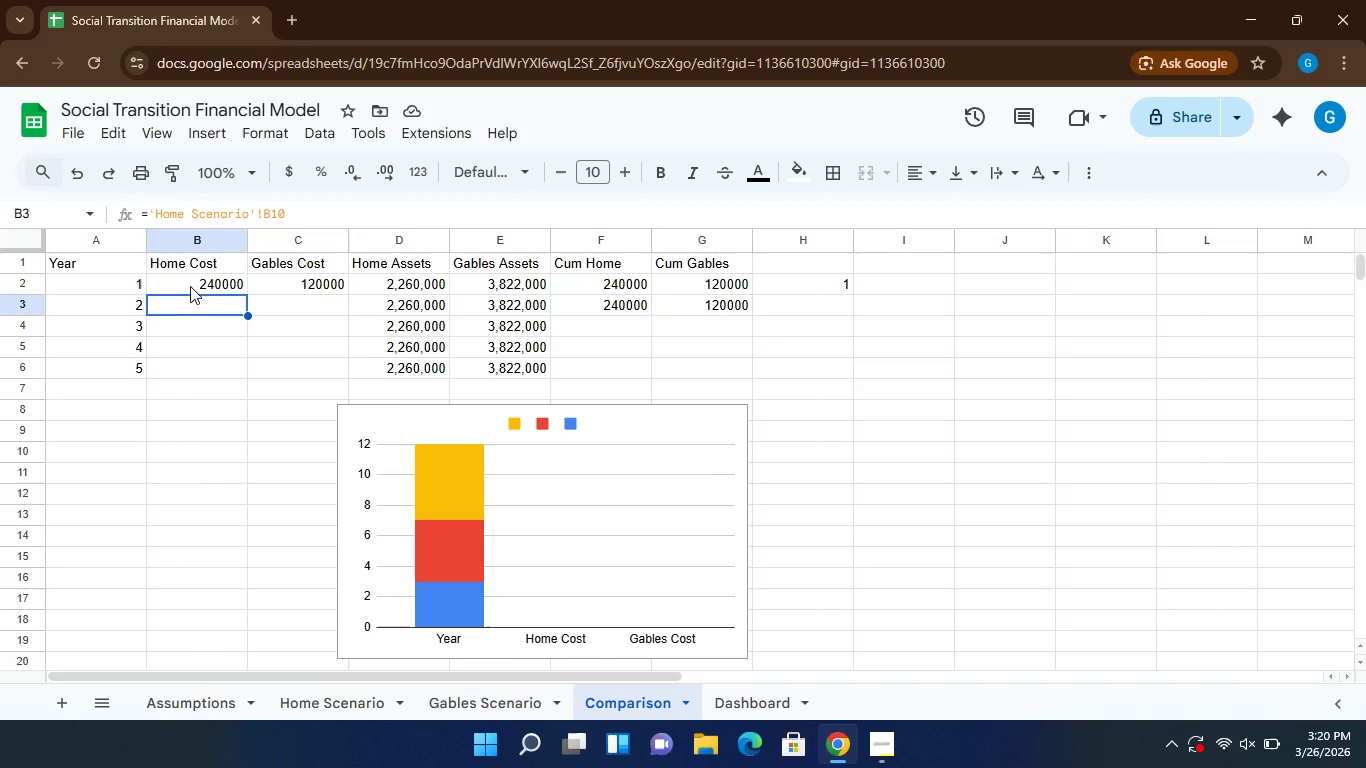 
left_click([190, 286])
 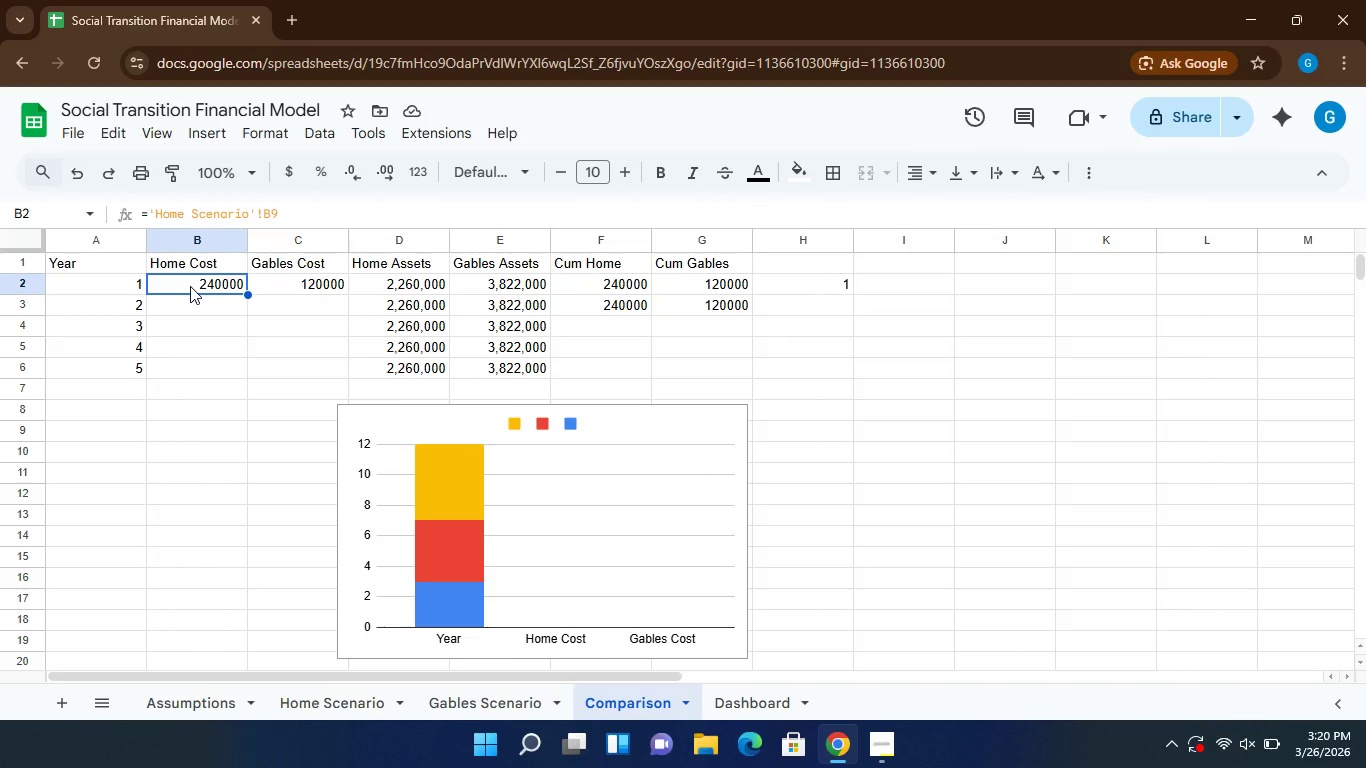 
hold_key(key=ShiftLeft, duration=1.51)
left_click([190, 286])
 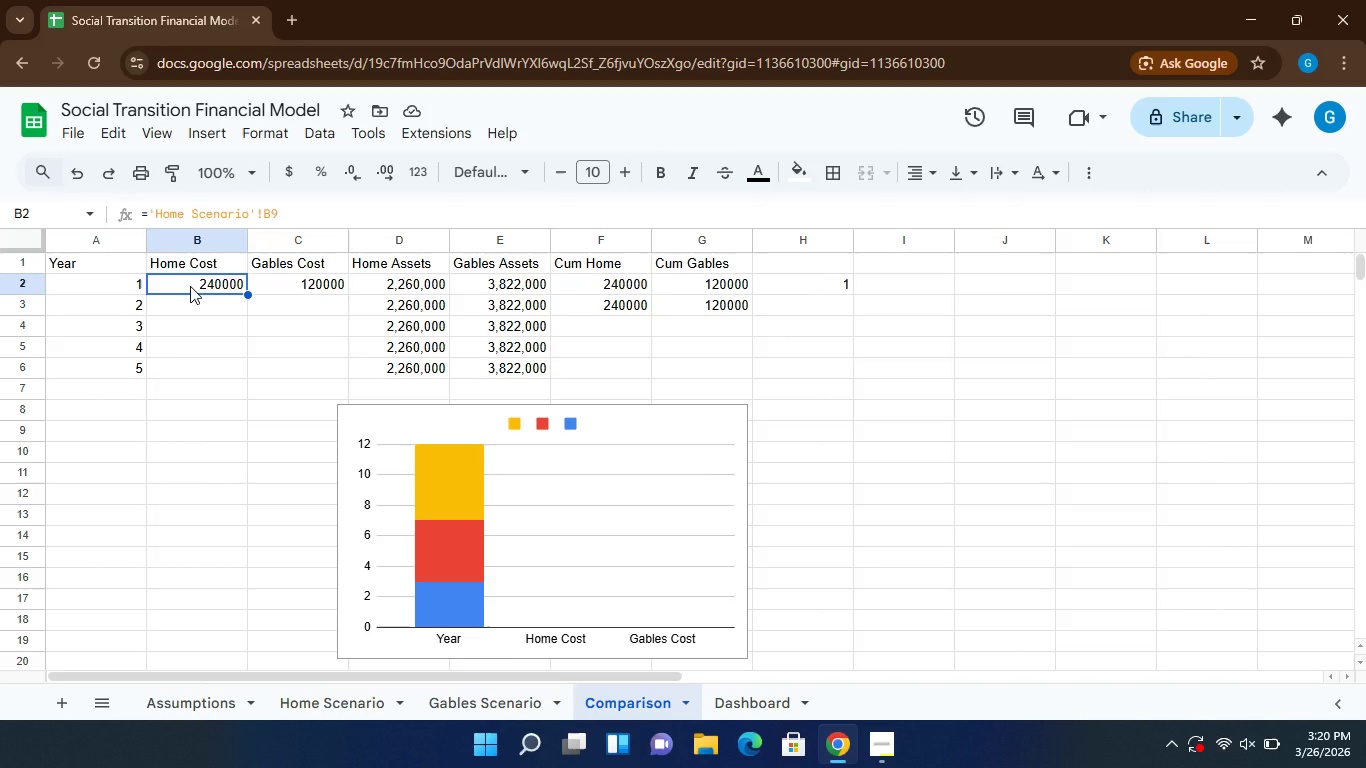 
left_click([190, 286])
 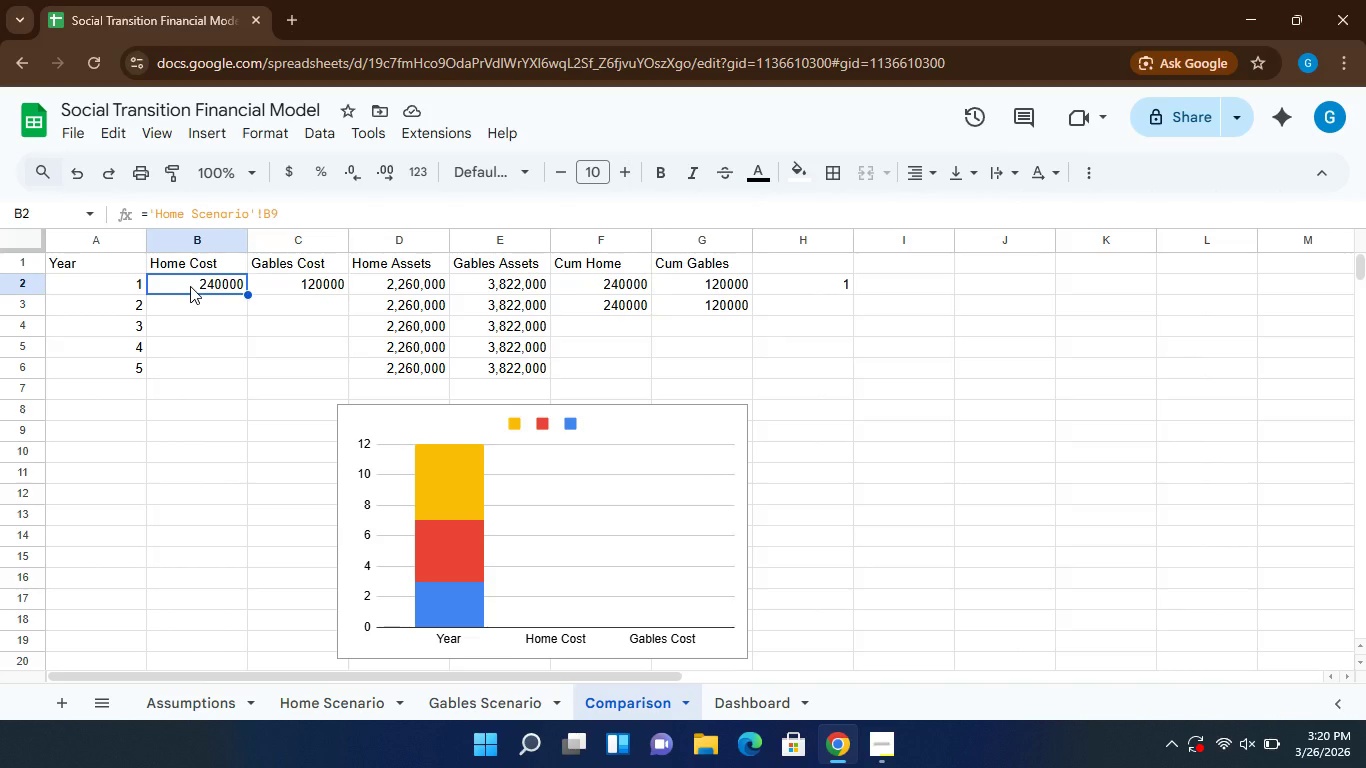 
hold_key(key=ShiftLeft, duration=1.52)
left_click([190, 286])
 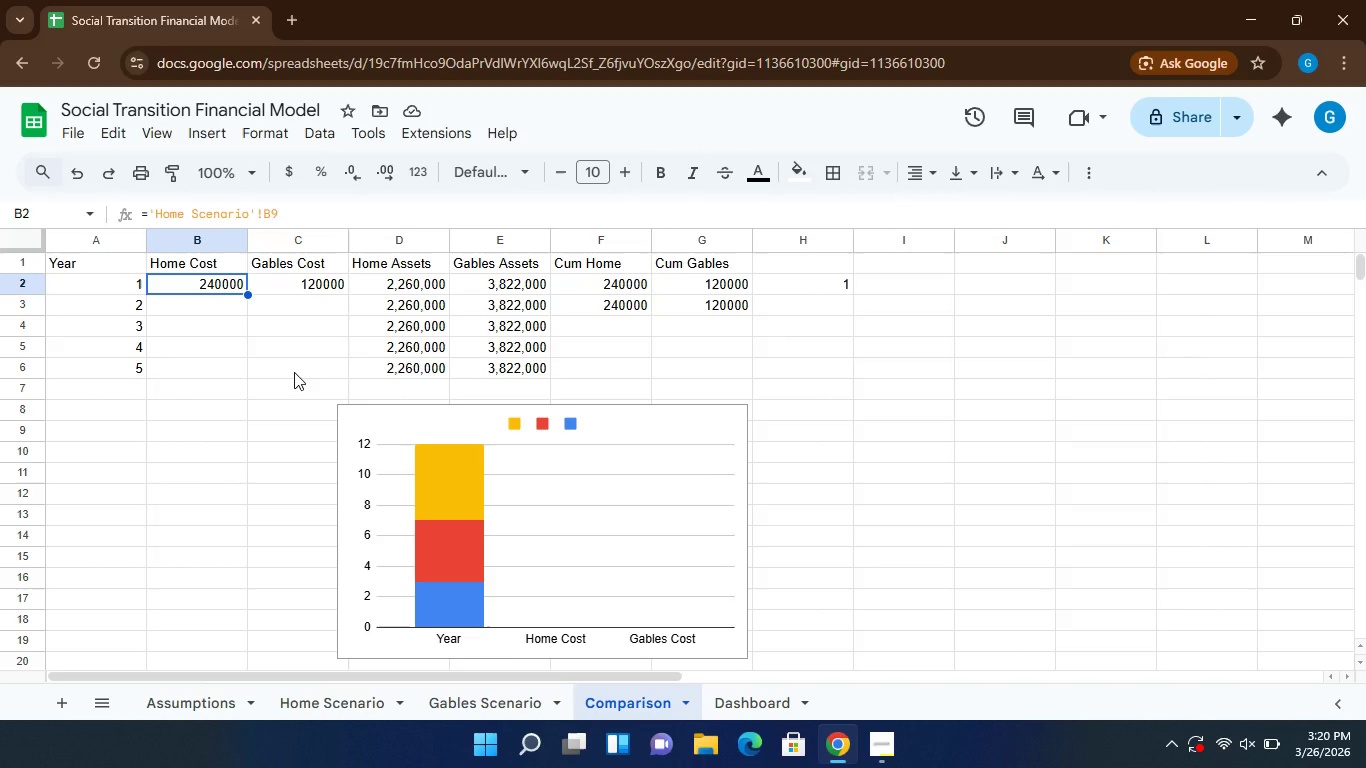 
hold_key(key=ShiftLeft, duration=1.5)
left_click([281, 366])
 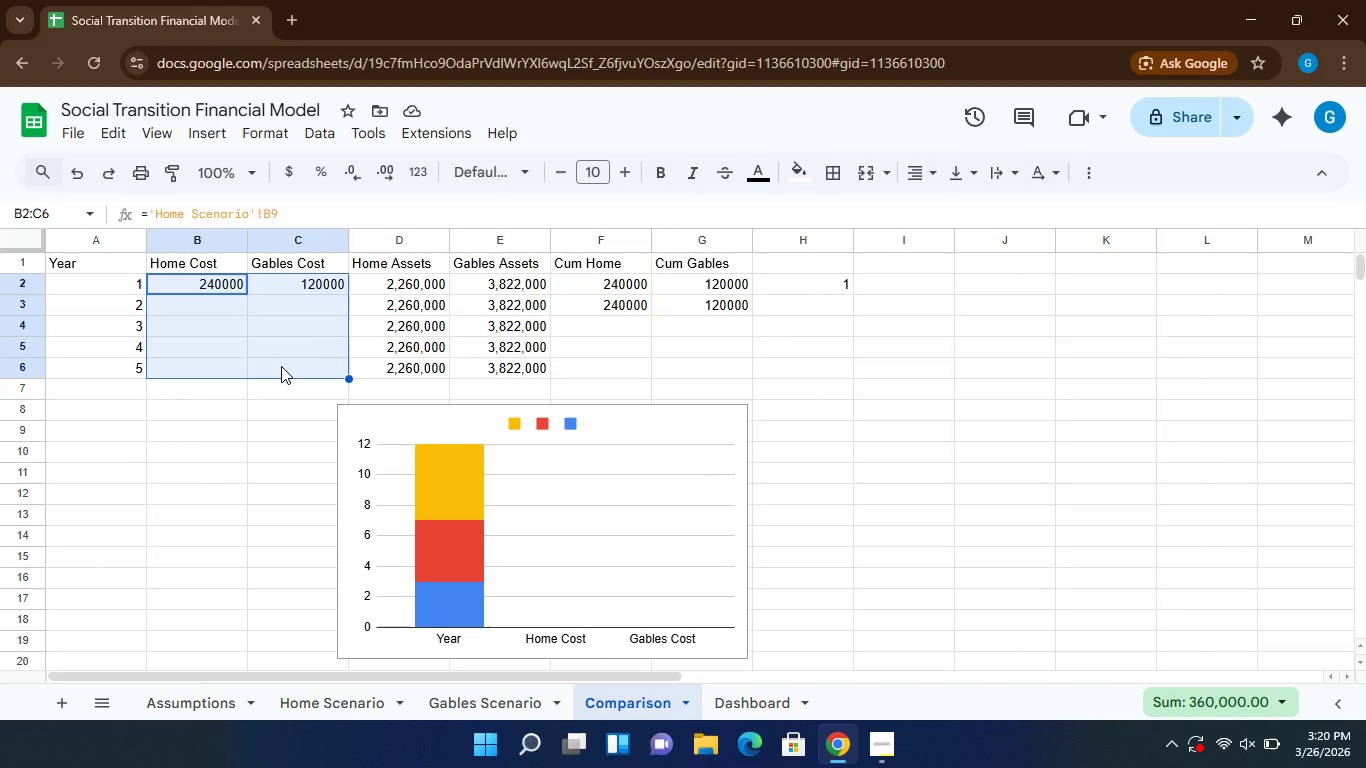 
hold_key(key=ShiftLeft, duration=1.02)
 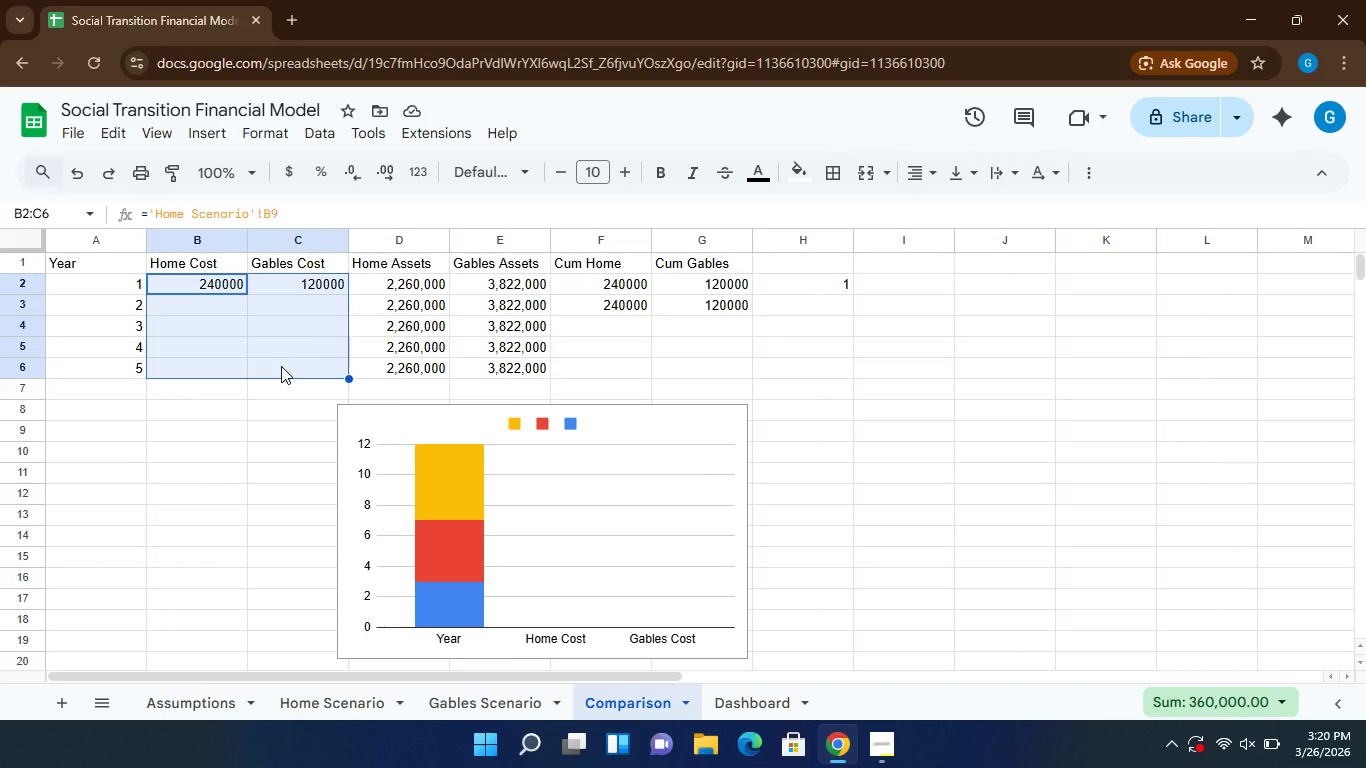 
wait(10.76)
 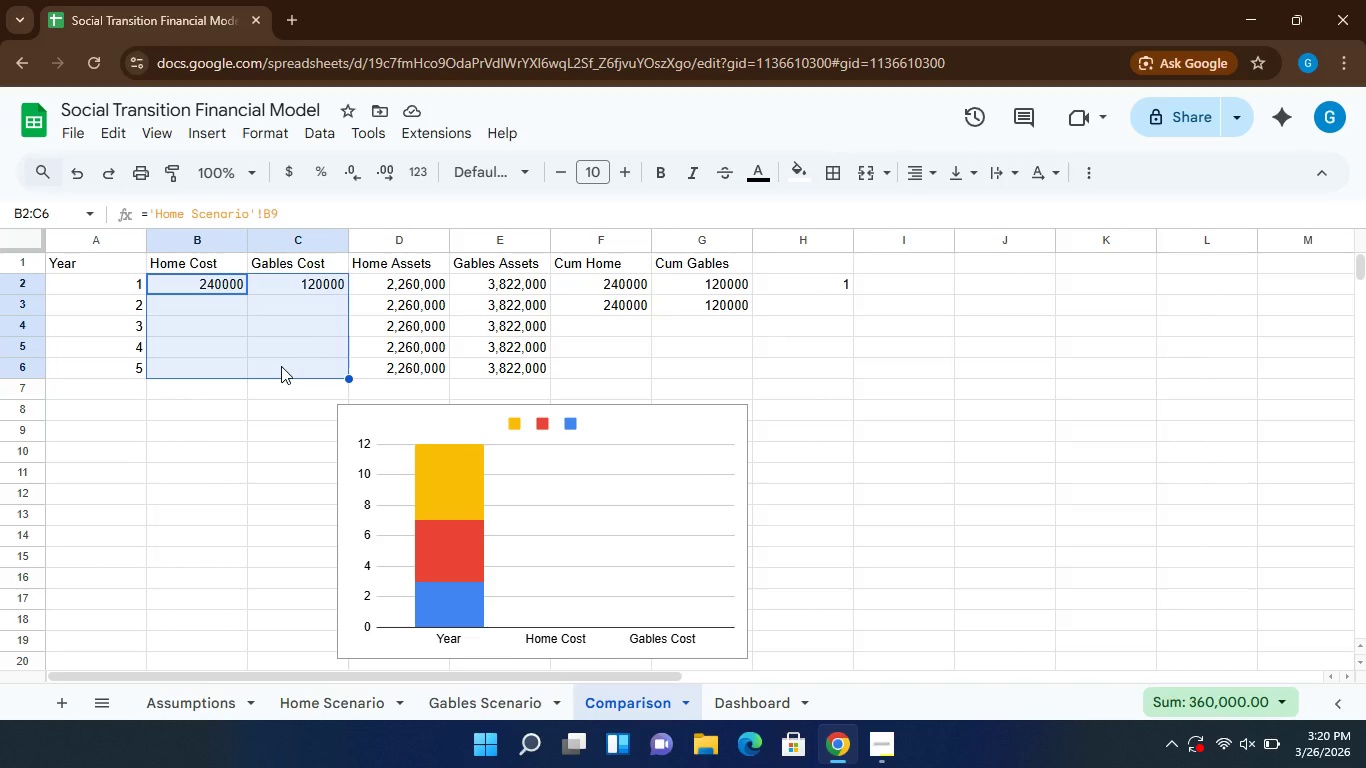 
left_click([266, 134])
 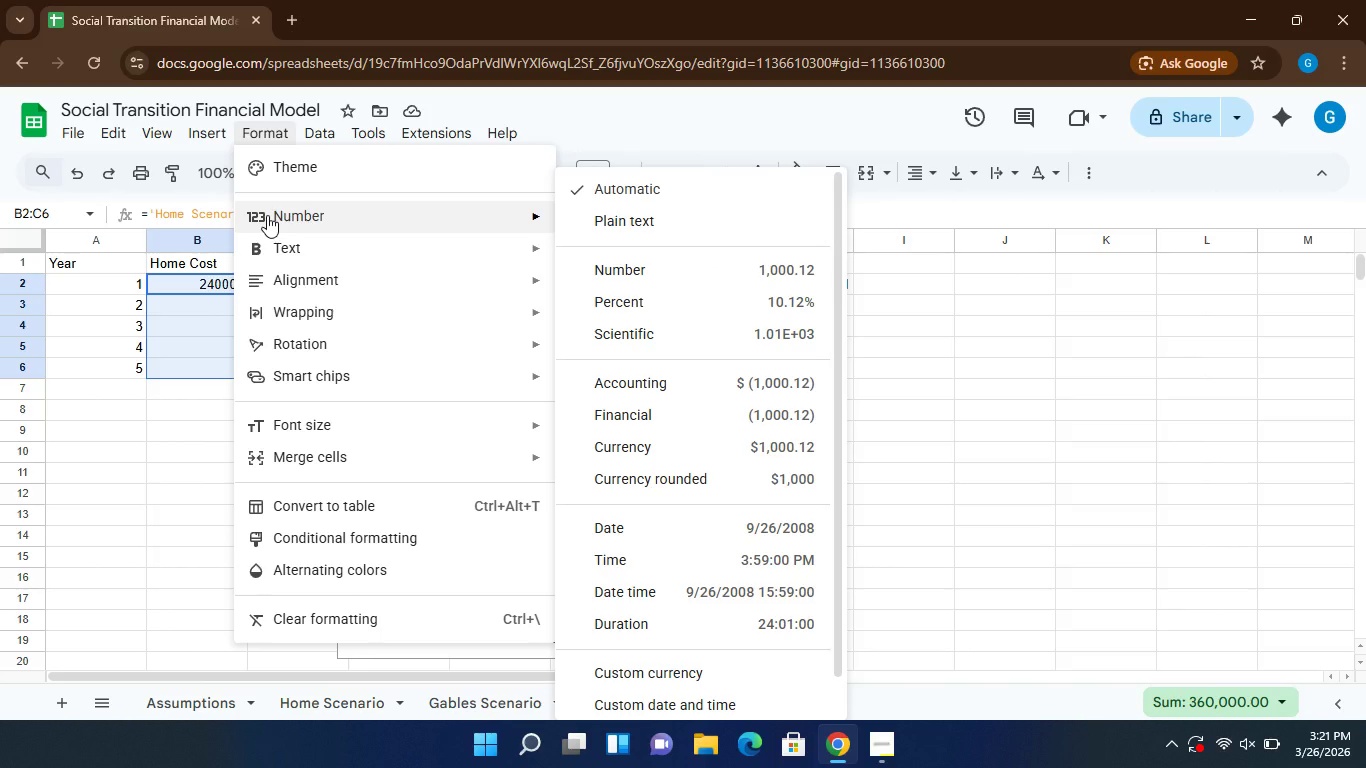 
wait(12.19)
 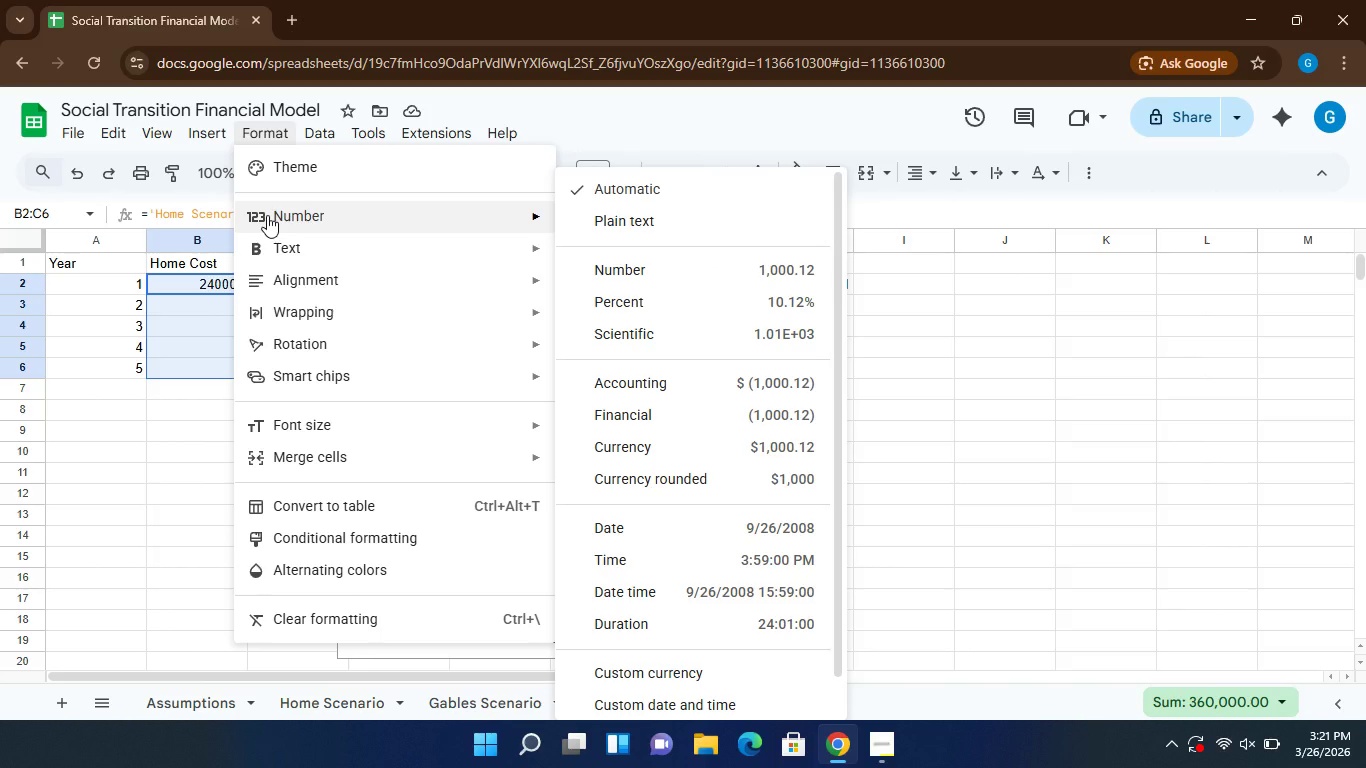 
left_click([371, 537])
 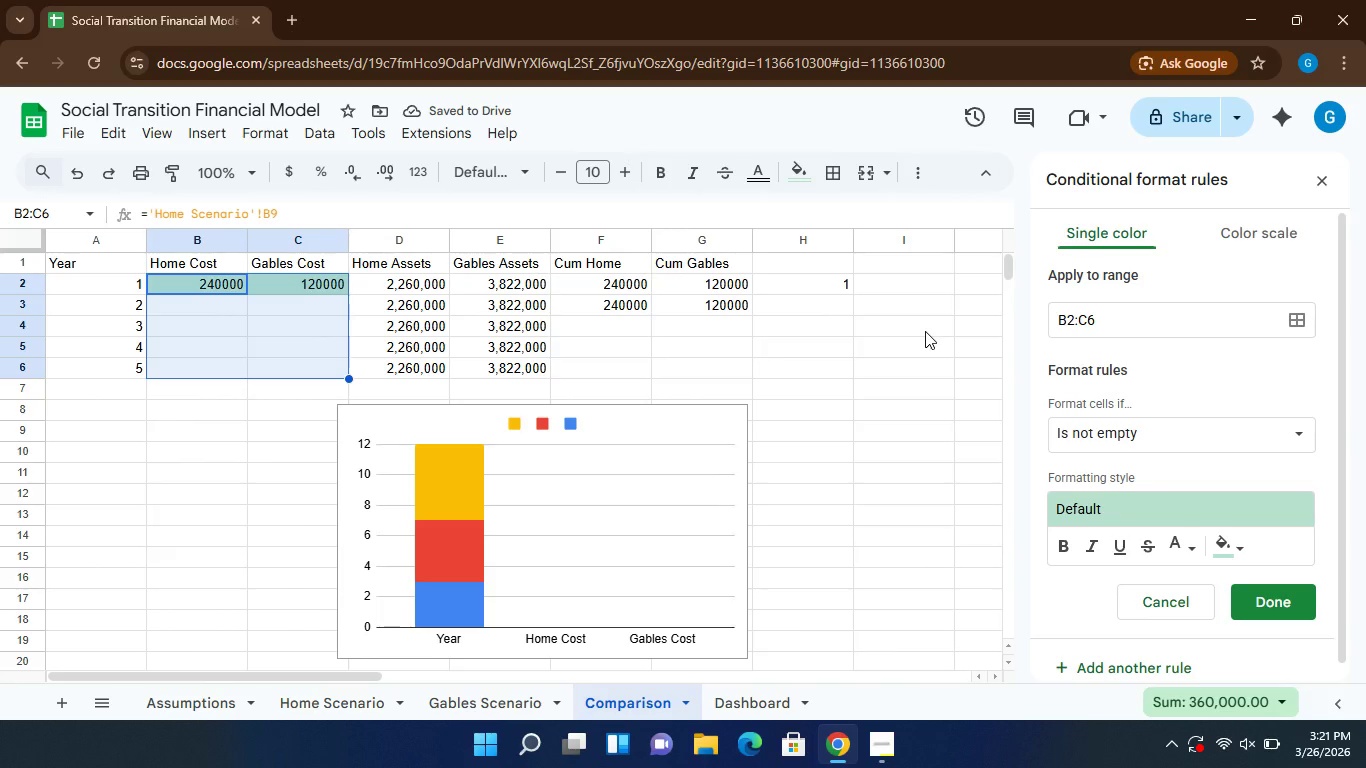 
wait(8.59)
 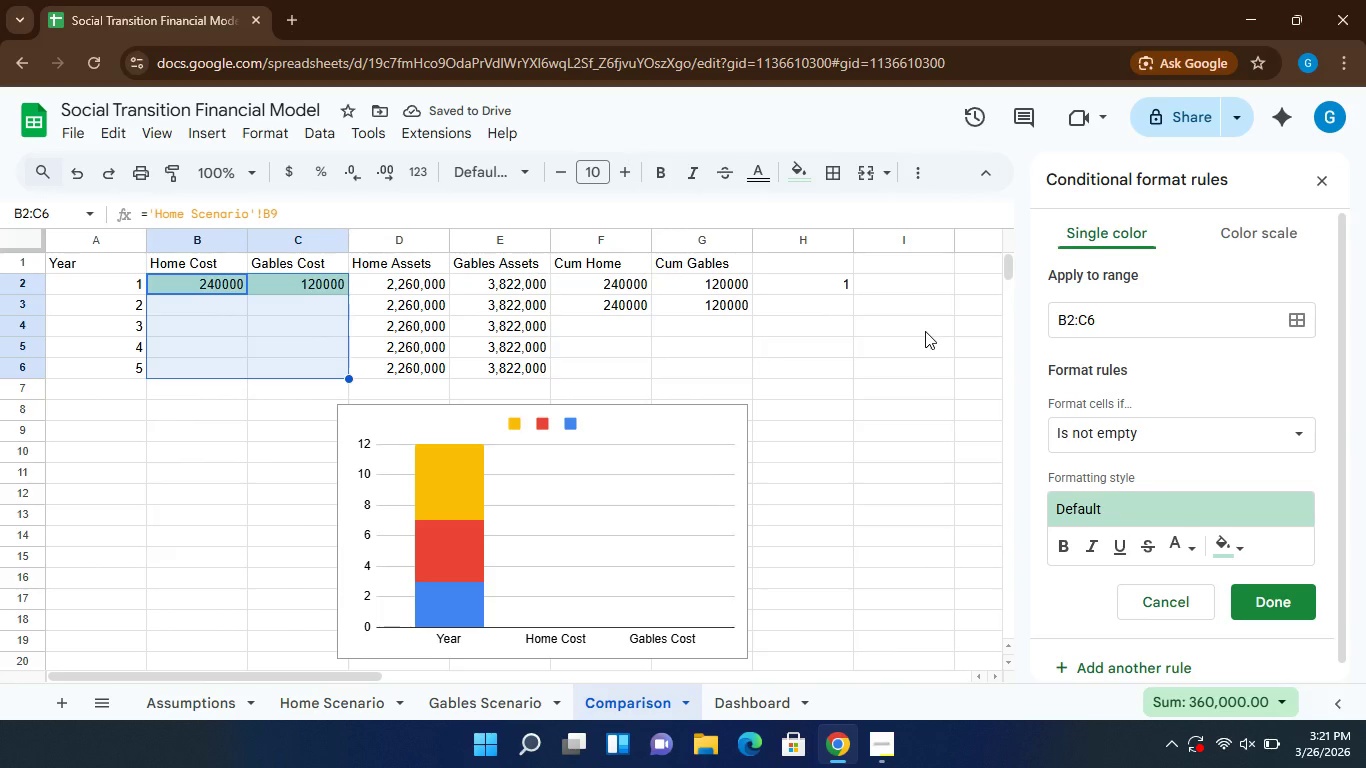 
left_click([1299, 432])
 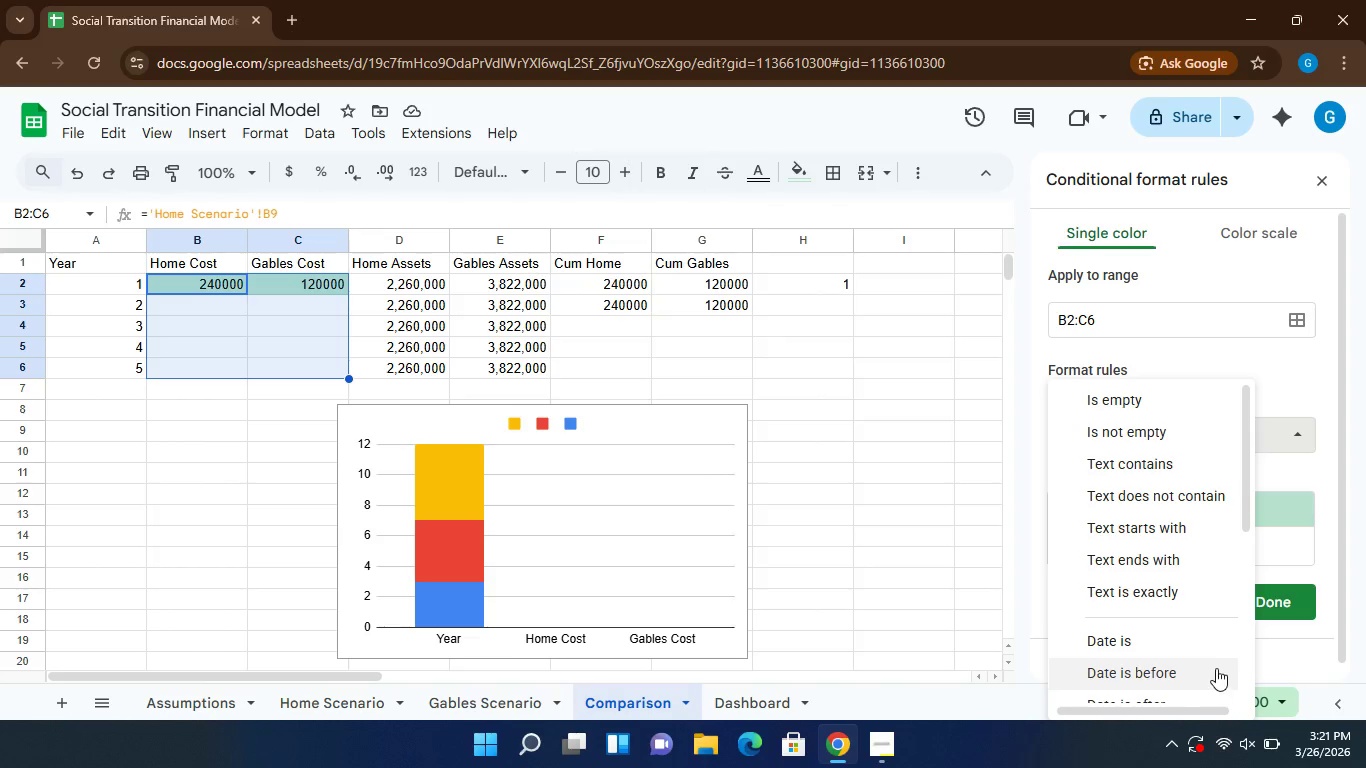 
wait(5.31)
 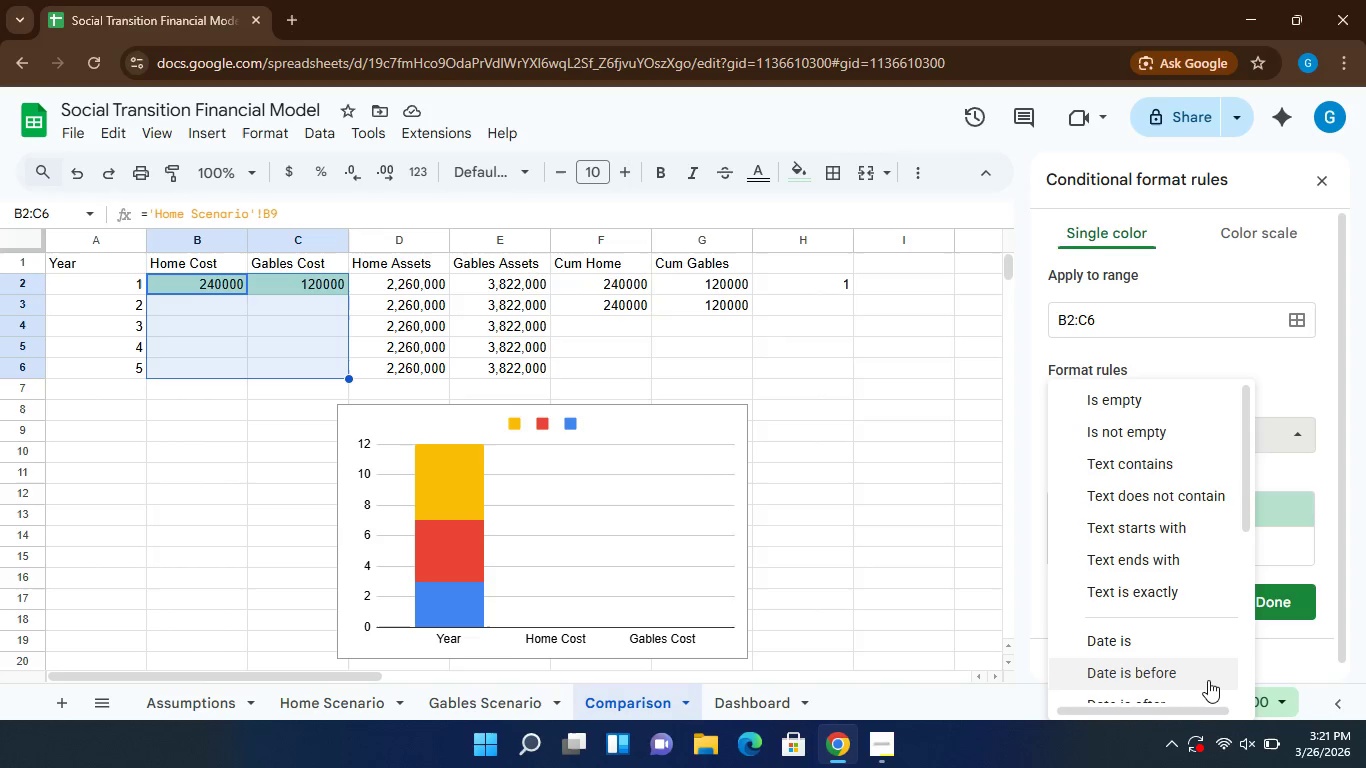 
left_click([1254, 666])
 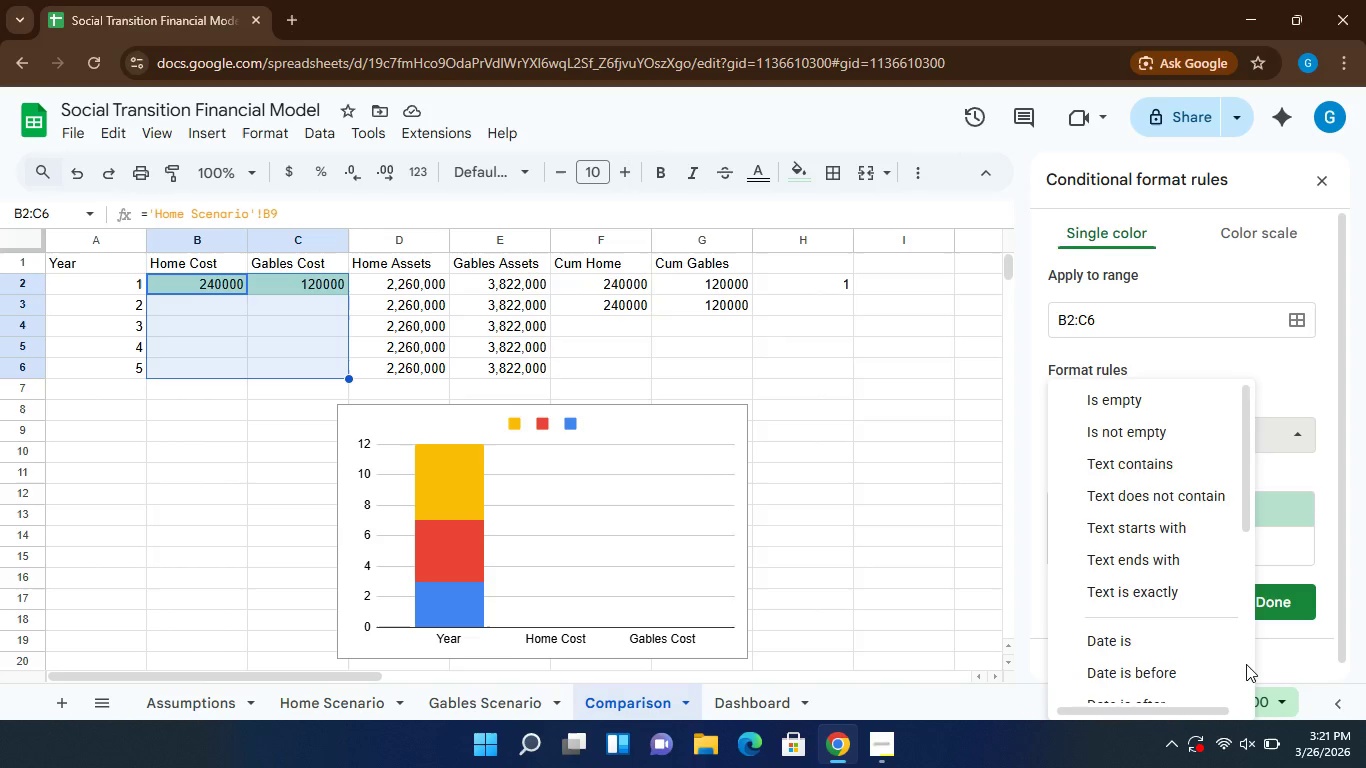 
left_click([1246, 664])
 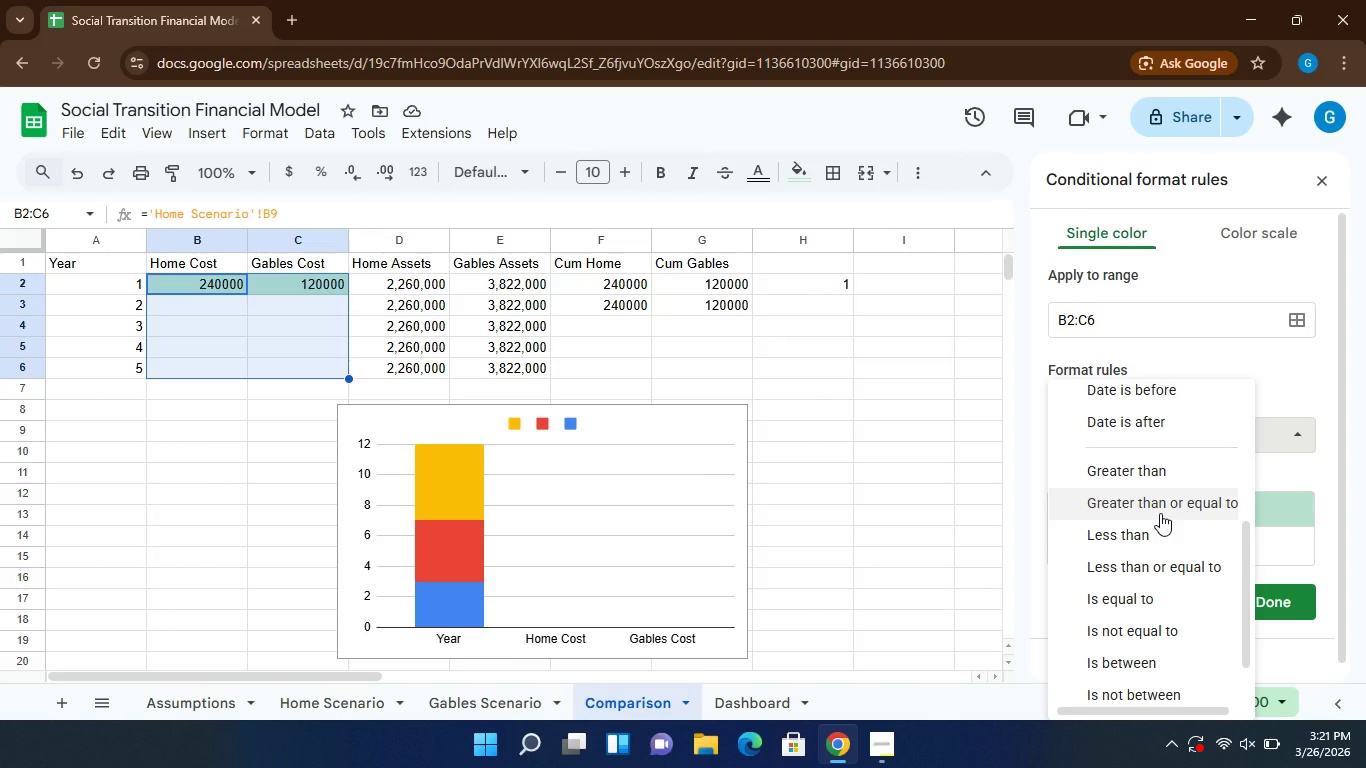 
wait(6.47)
 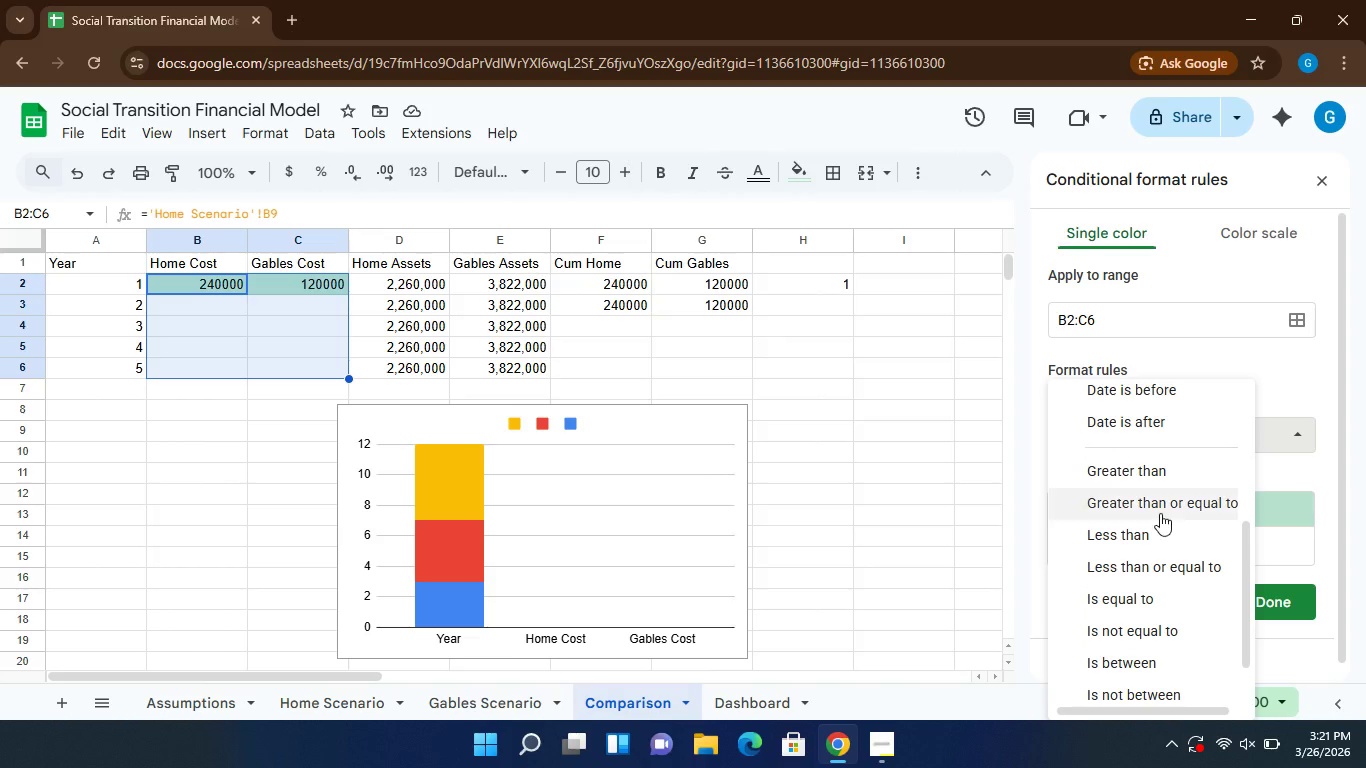 
left_click([1160, 513])
 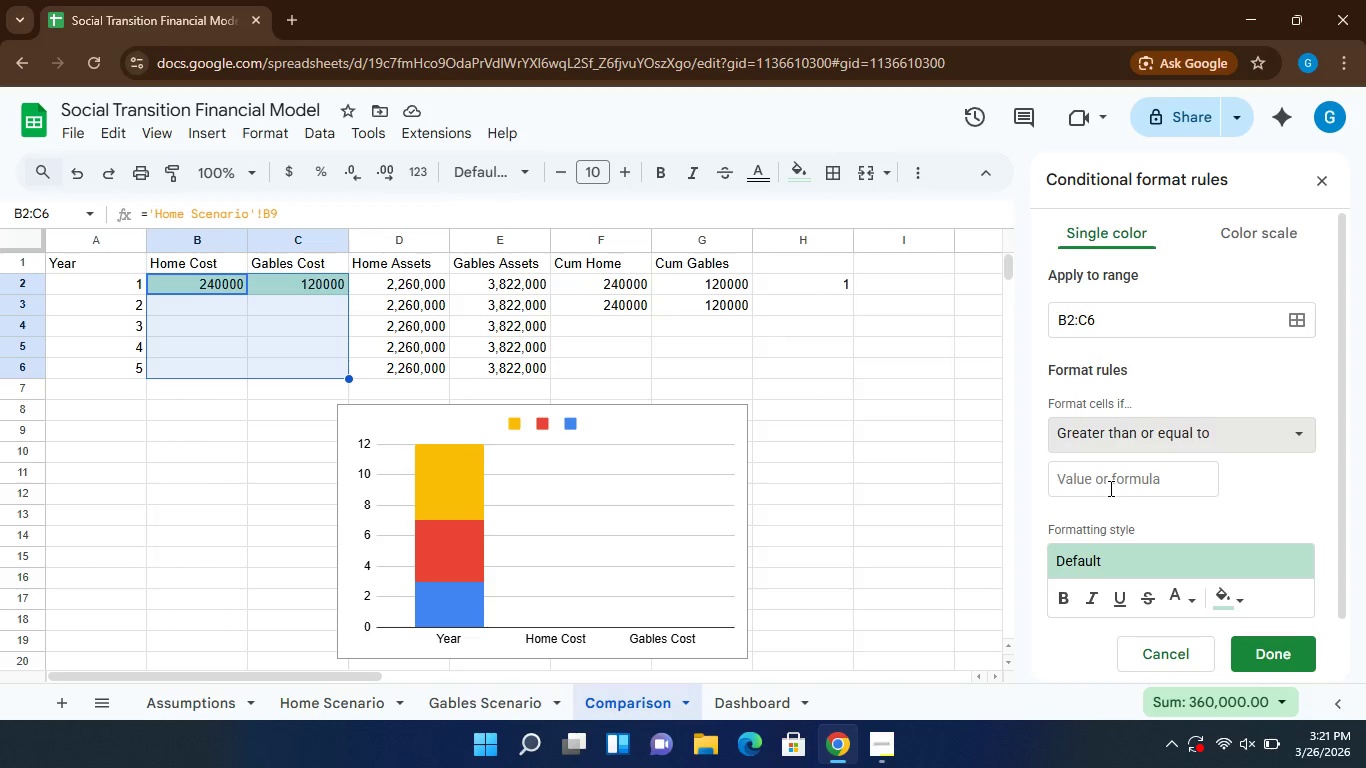 
left_click([1109, 488])
 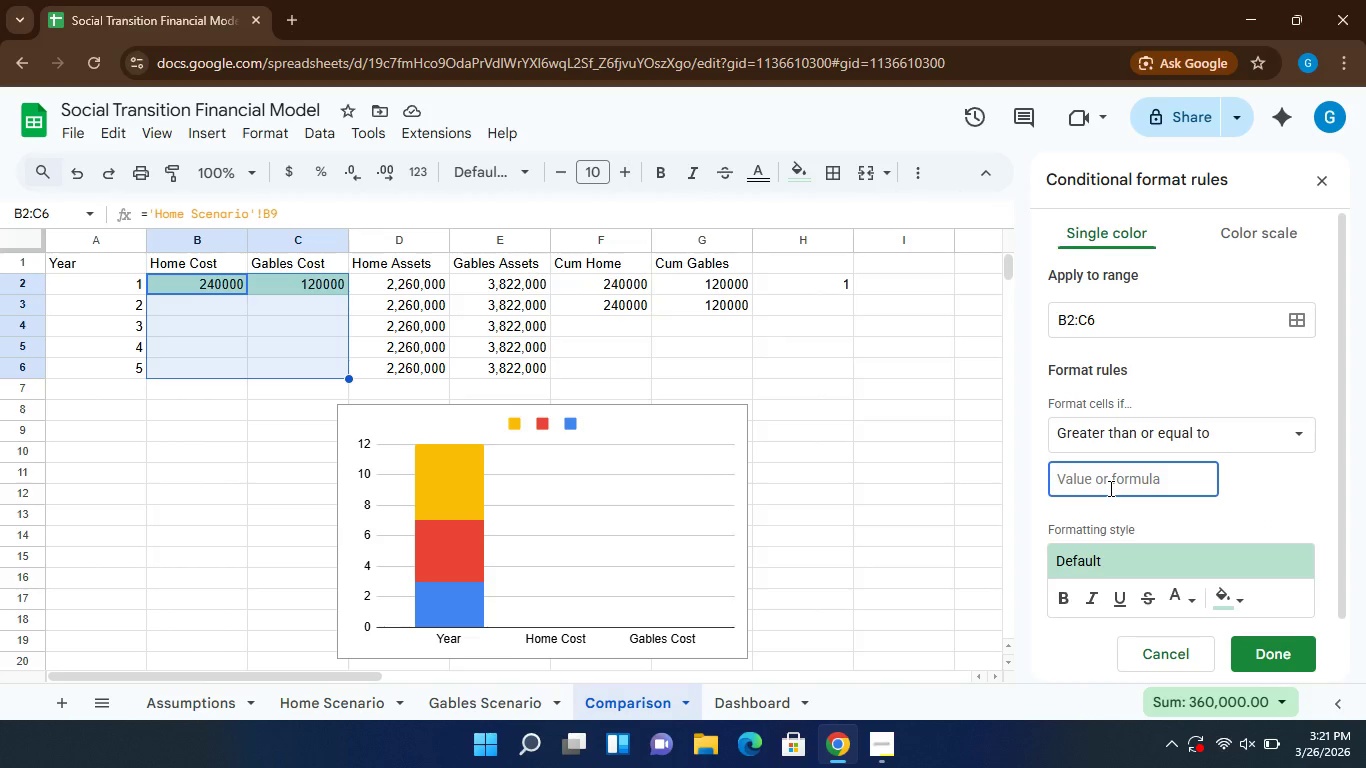 
type(C2)
 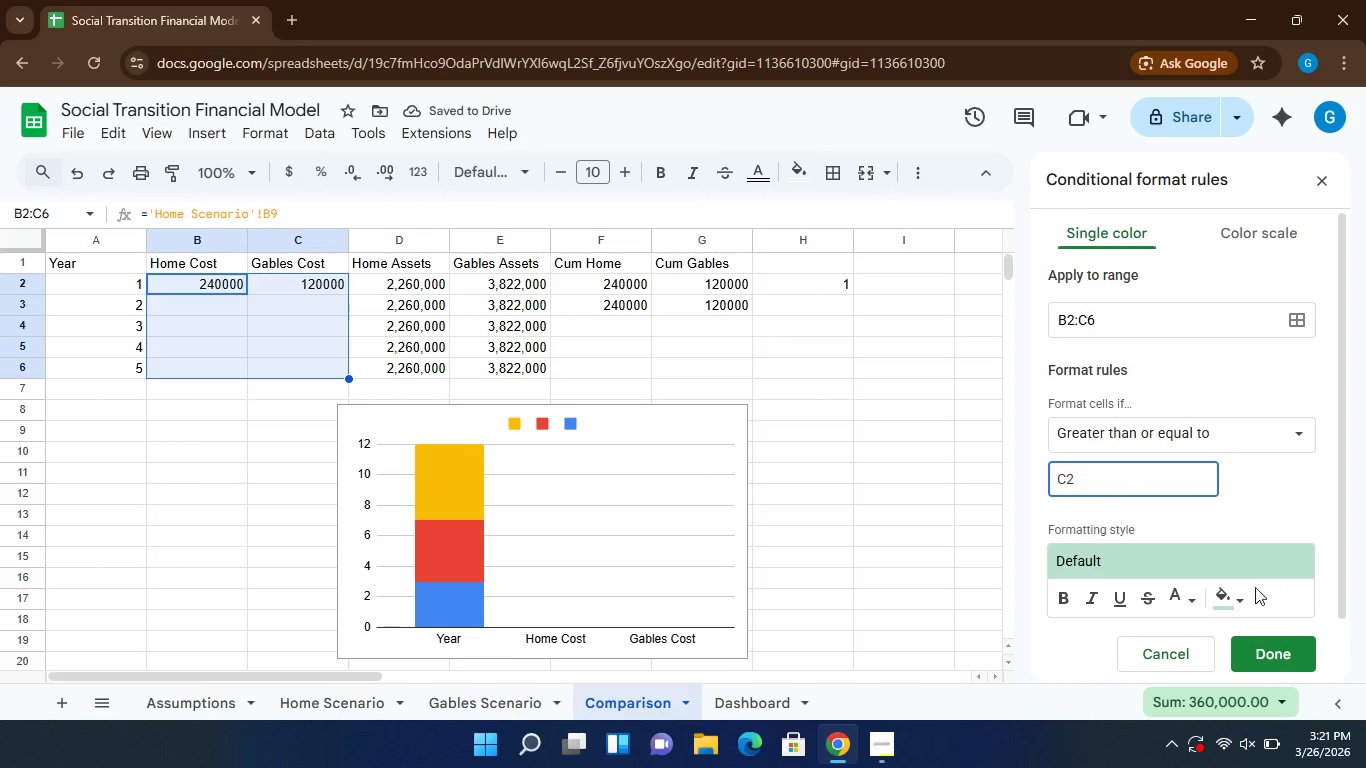 
left_click([1233, 603])
 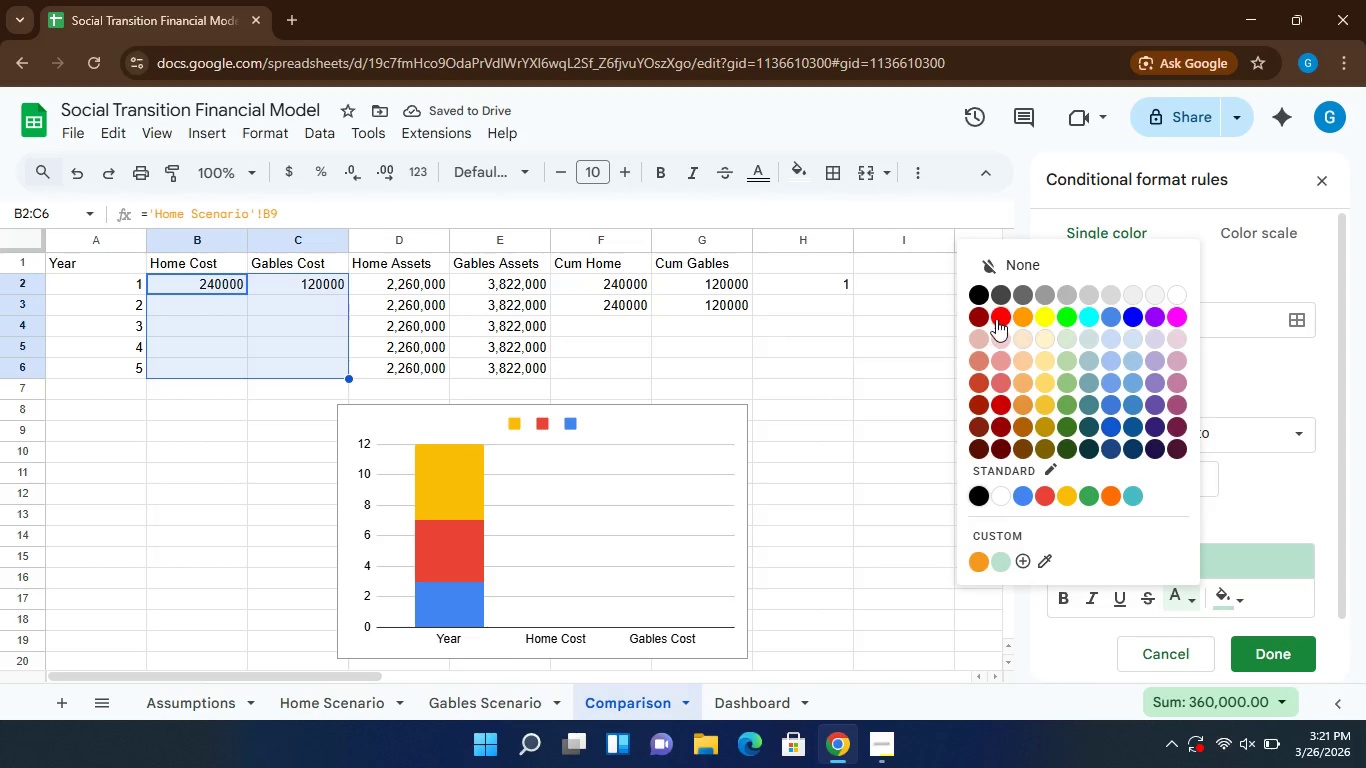 
left_click([996, 319])
 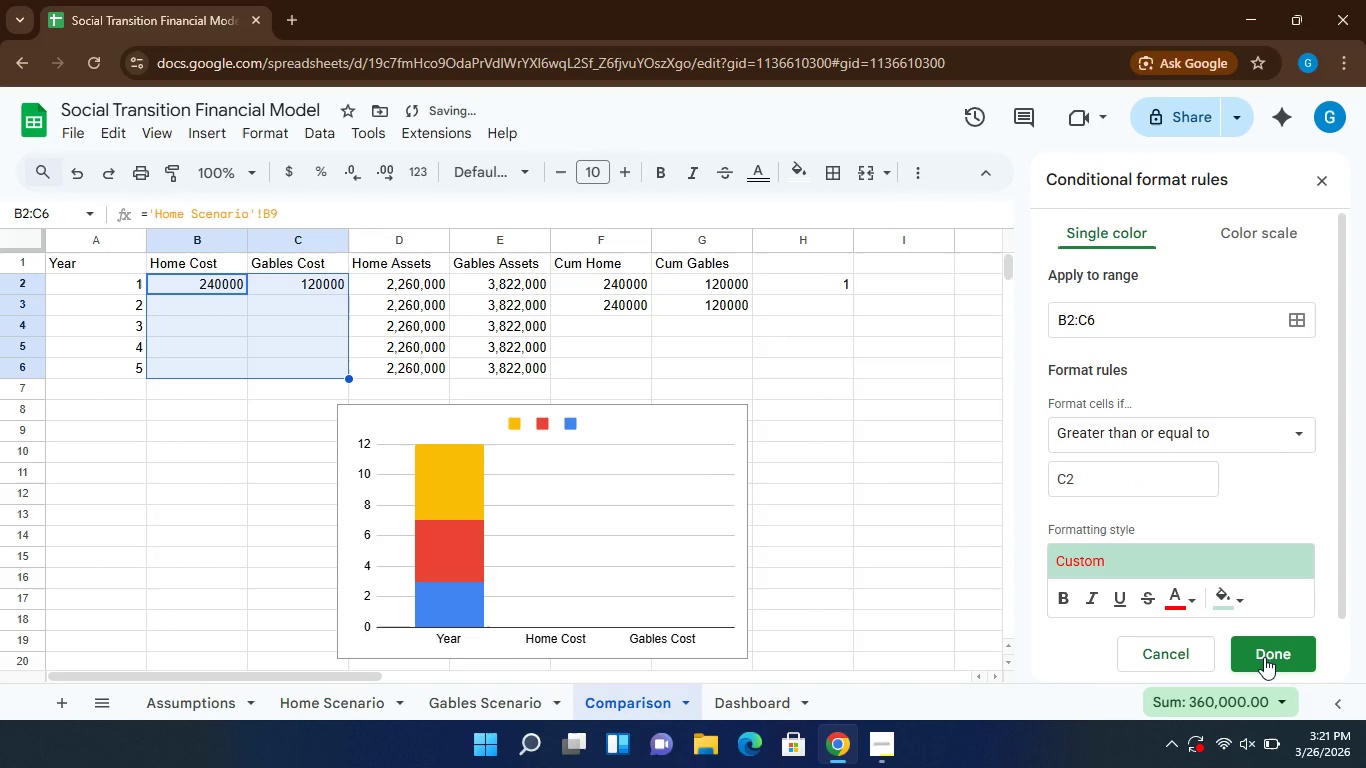 
left_click([1264, 657])
 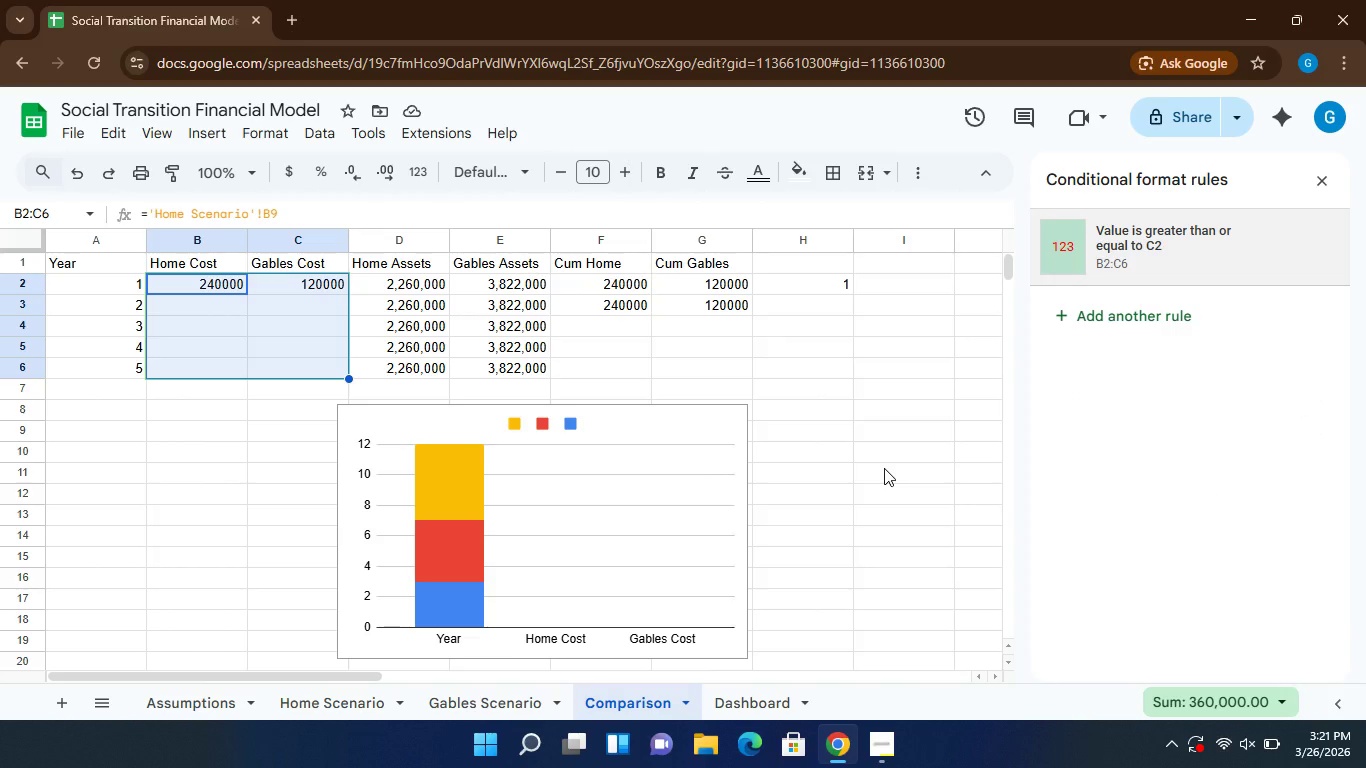 
wait(6.05)
 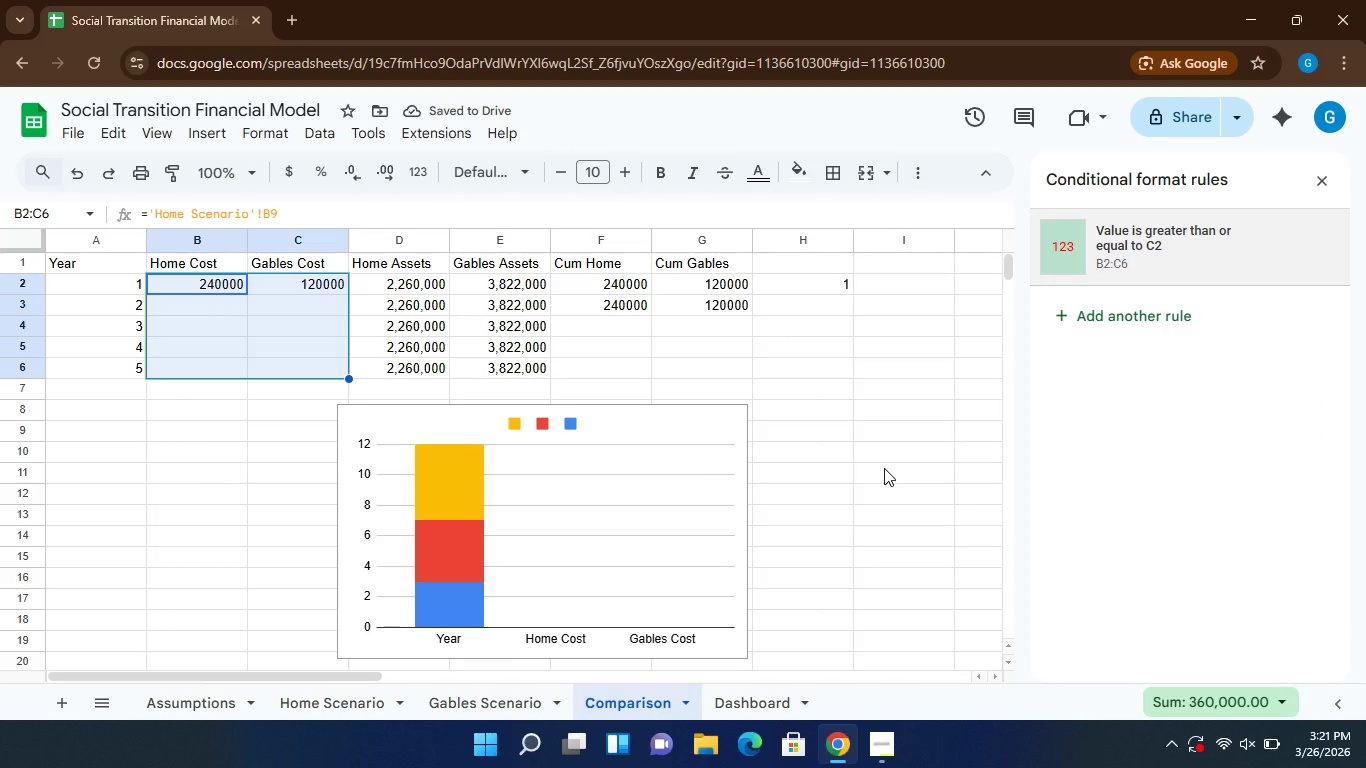 
left_click([930, 433])
 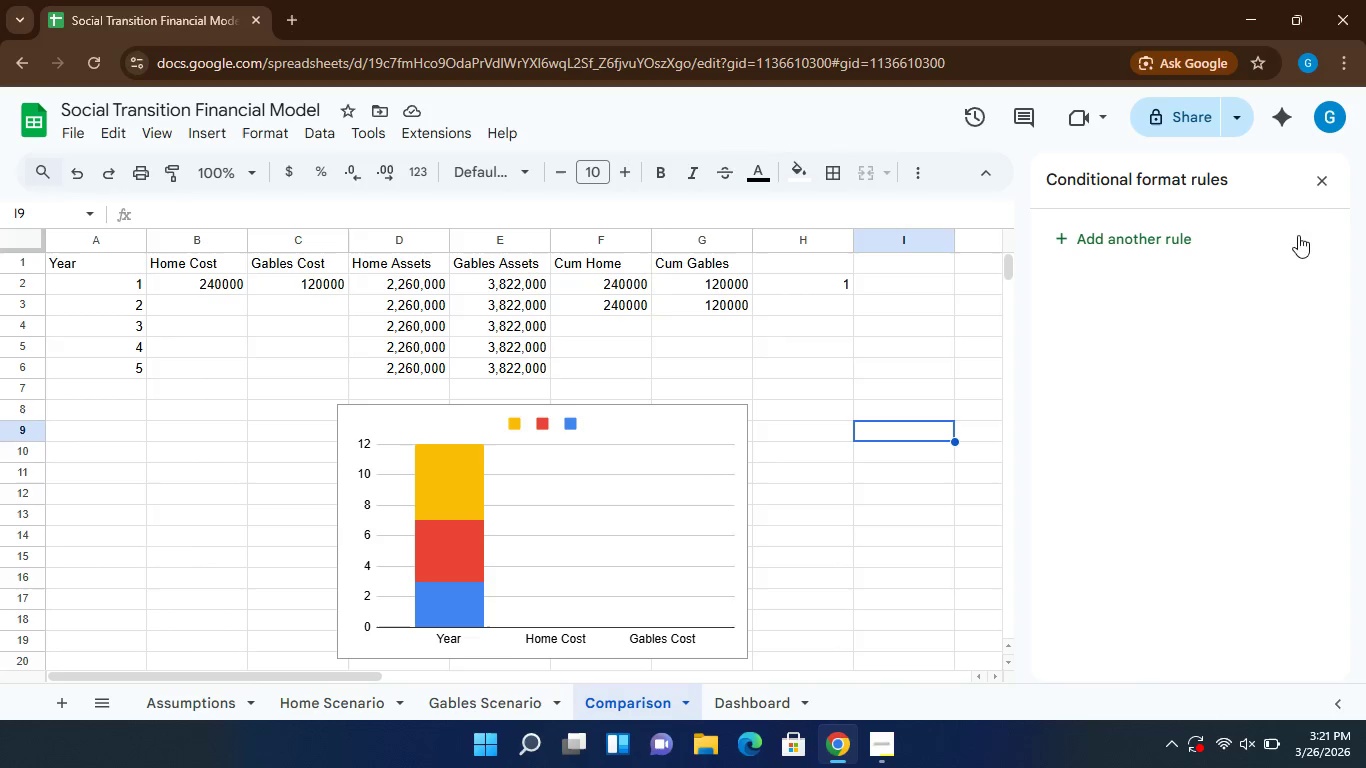 
mouse_move([1284, 187])
 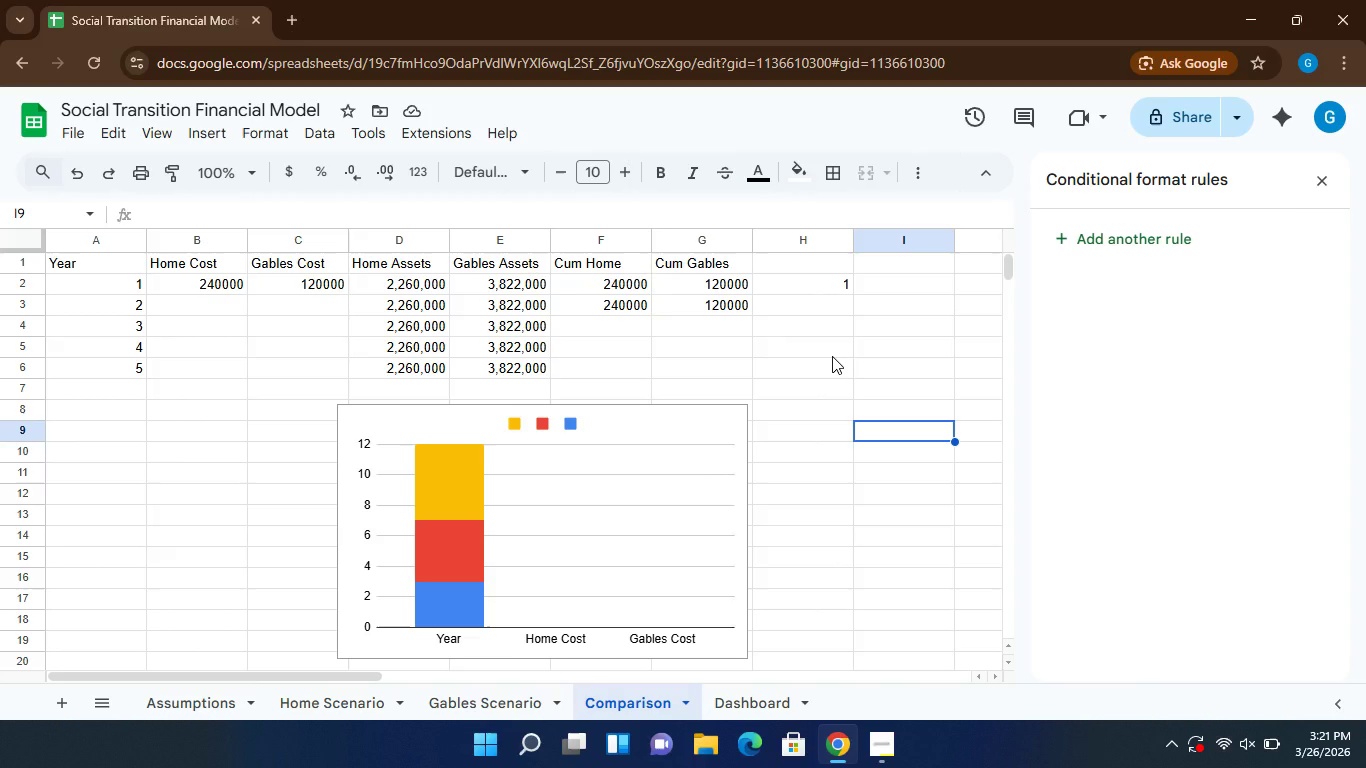 
hold_key(key=ControlLeft, duration=0.52)
 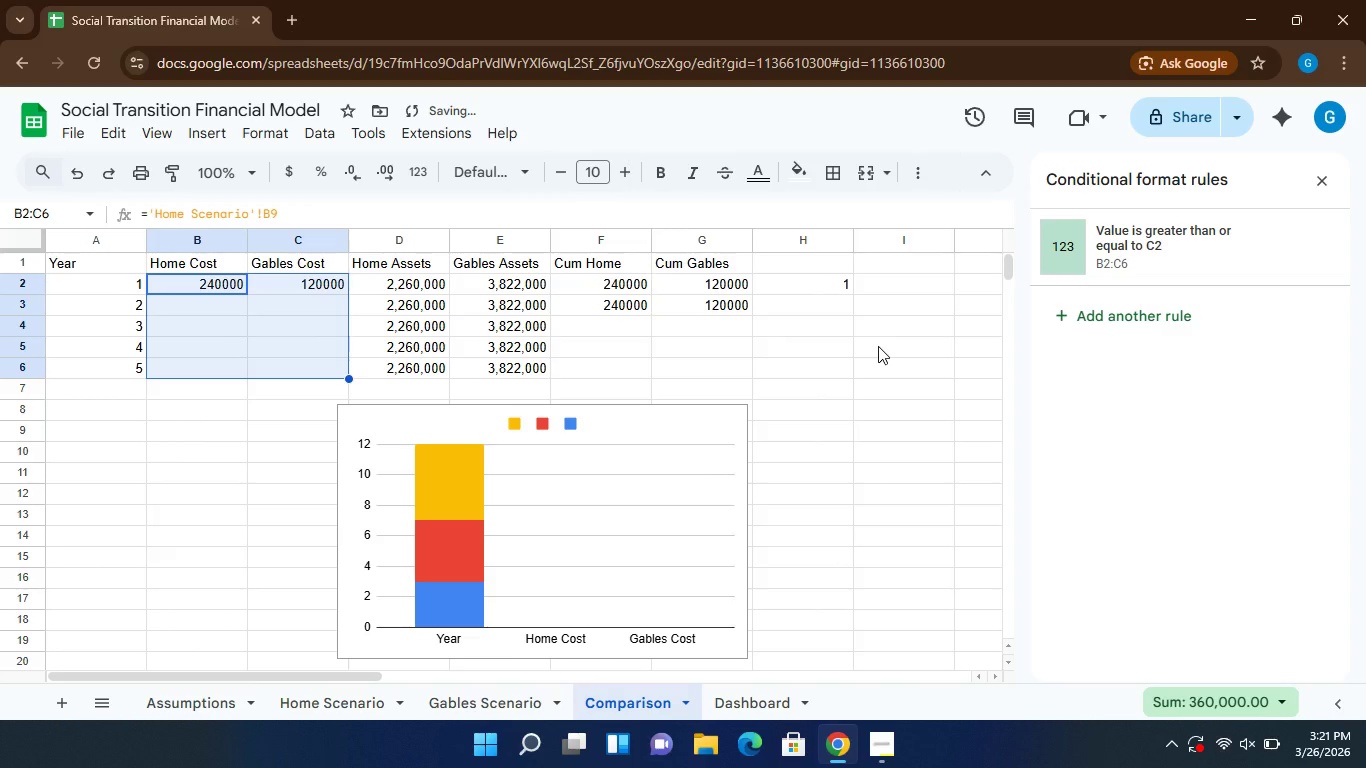 
wait(16.5)
 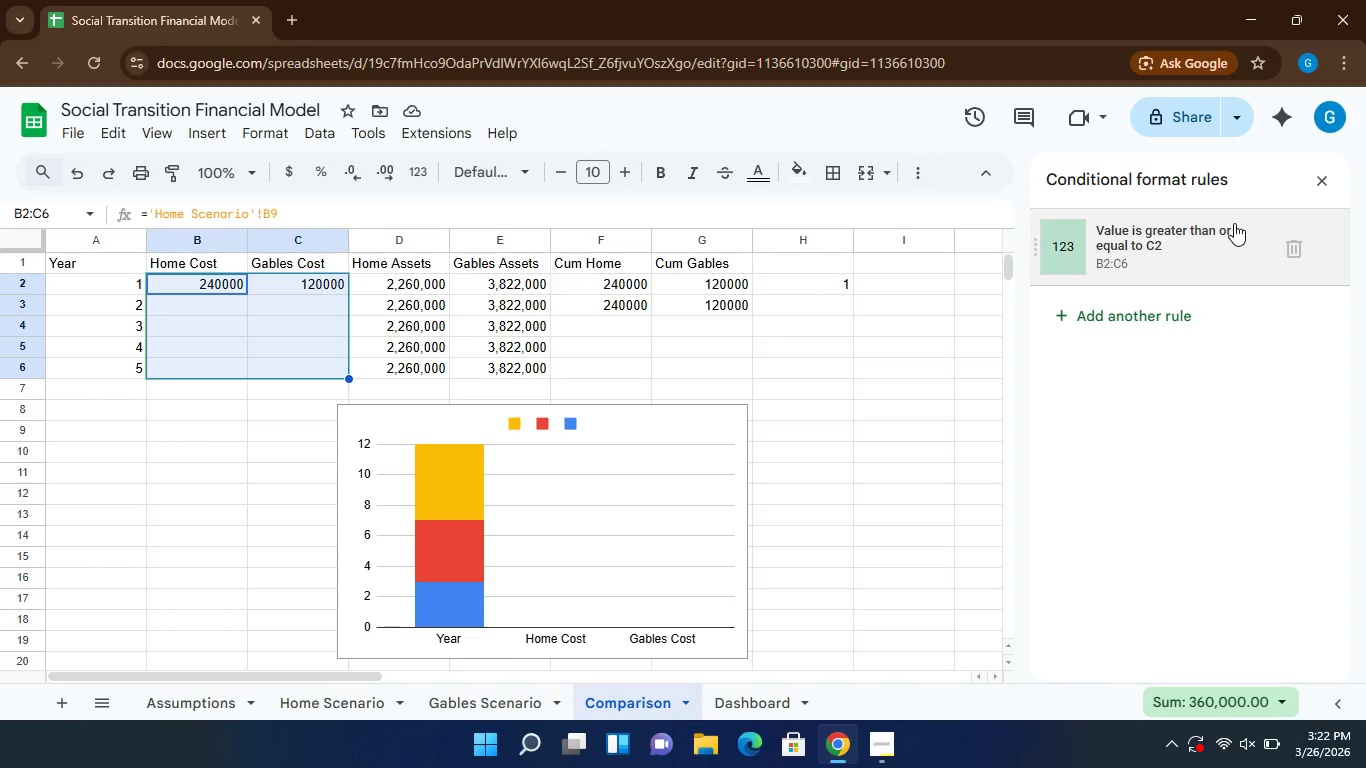 
left_click([1192, 259])
 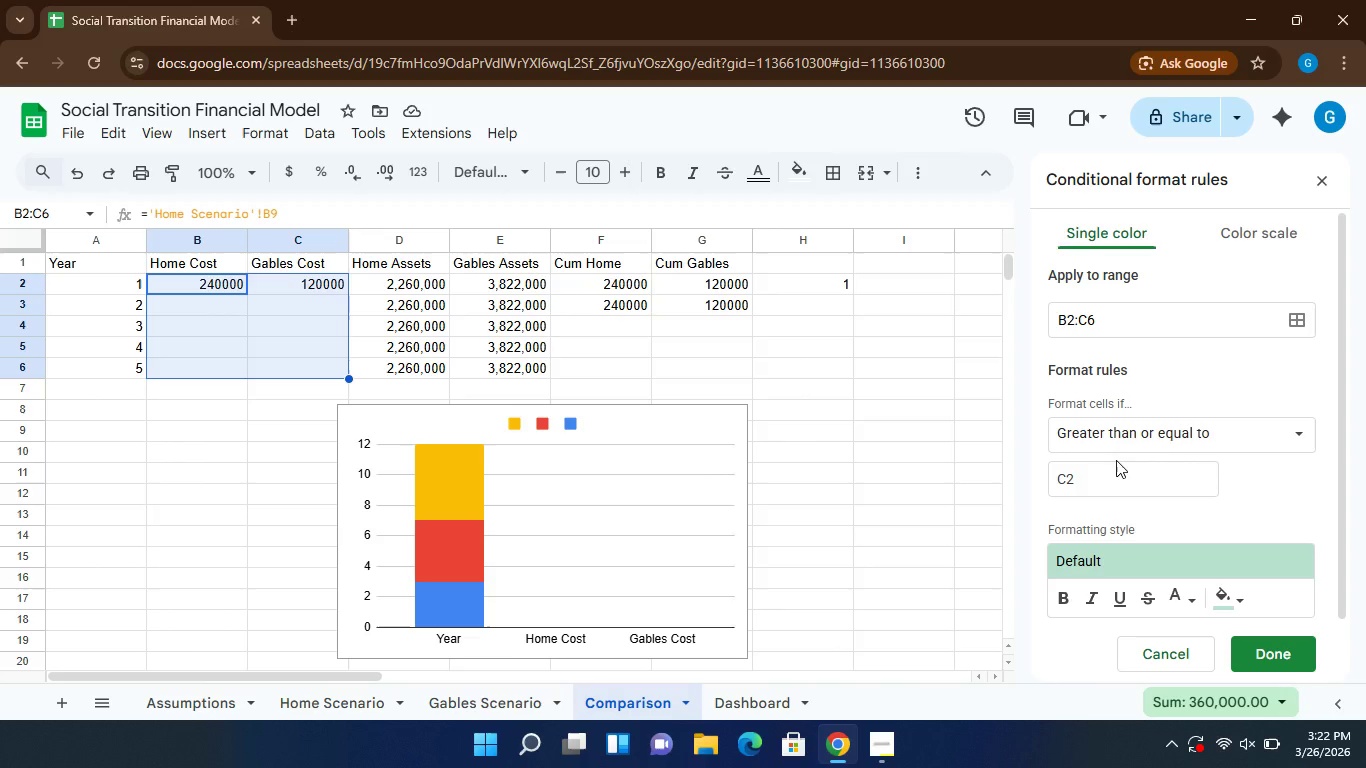 
wait(13.91)
 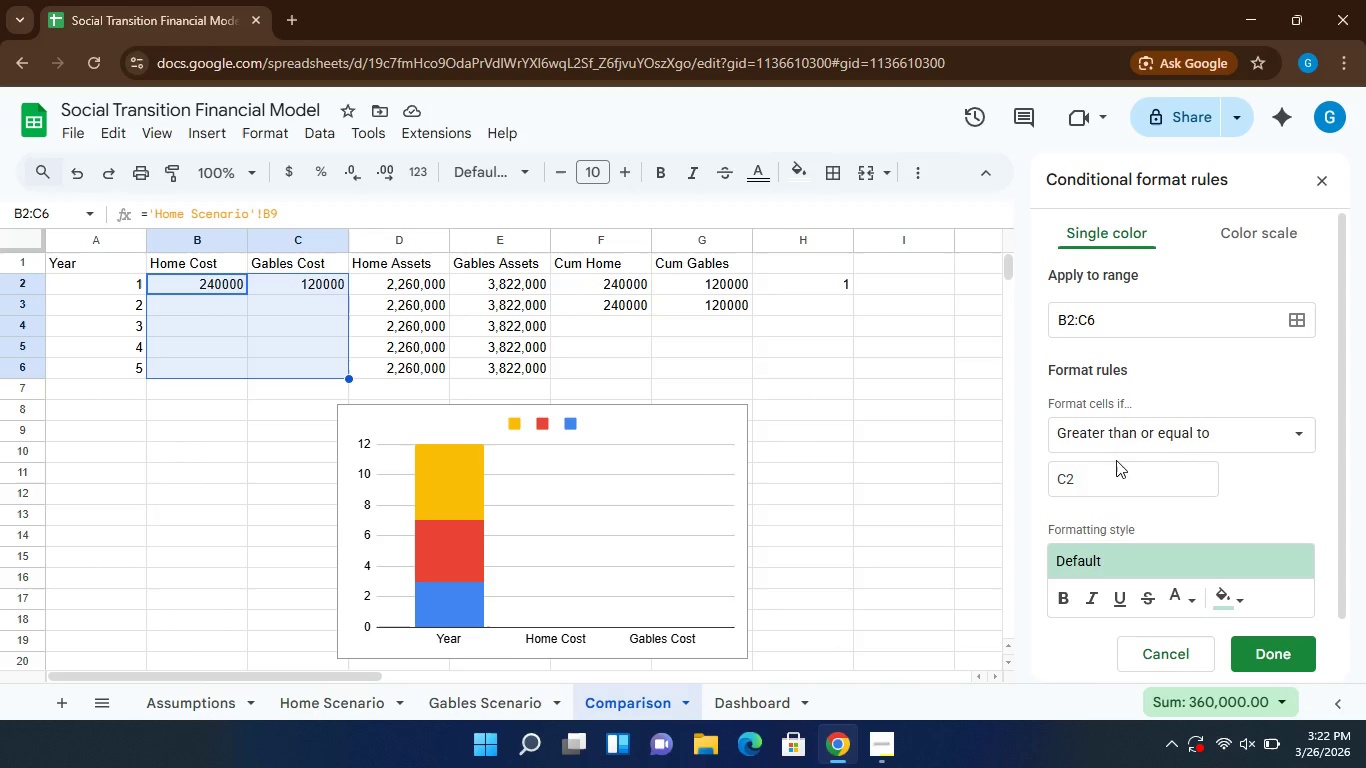 
left_click([1244, 603])
 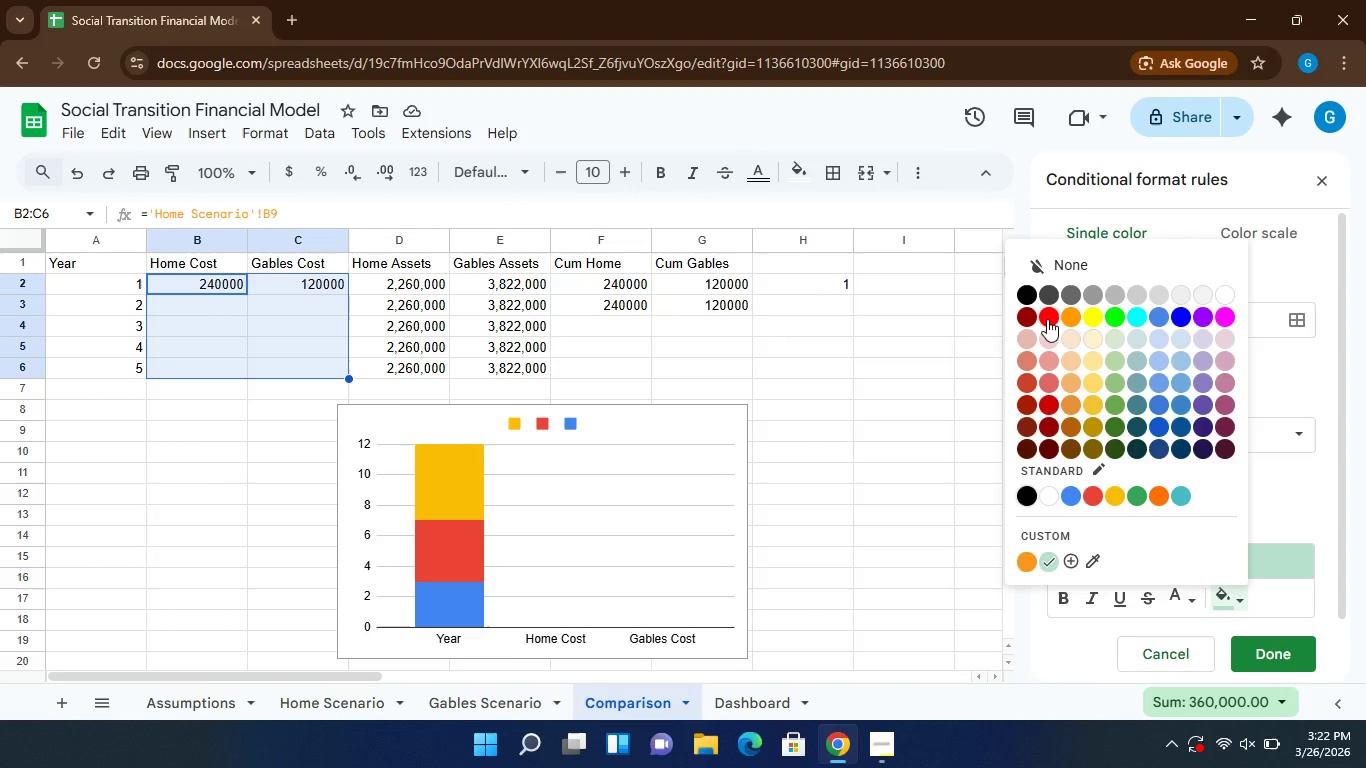 
left_click([1048, 318])
 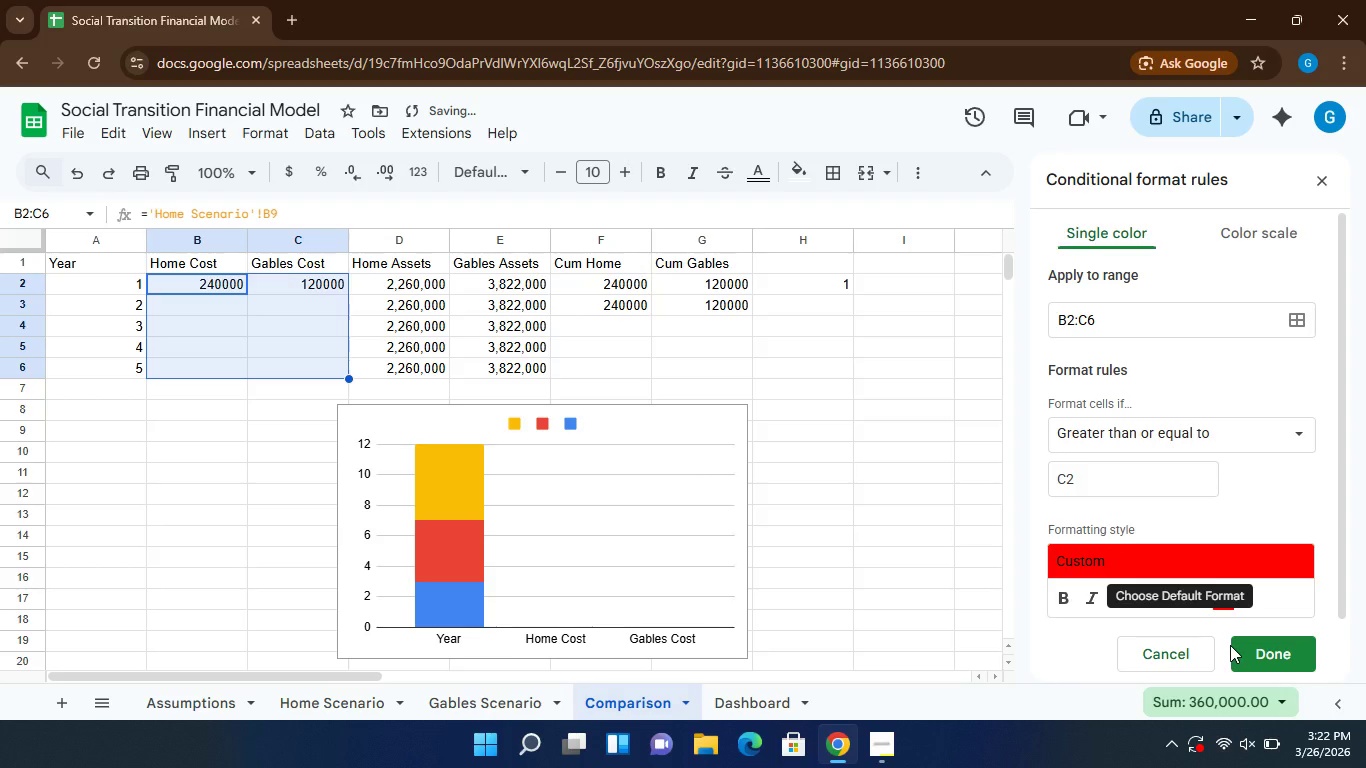 
left_click([1270, 653])
 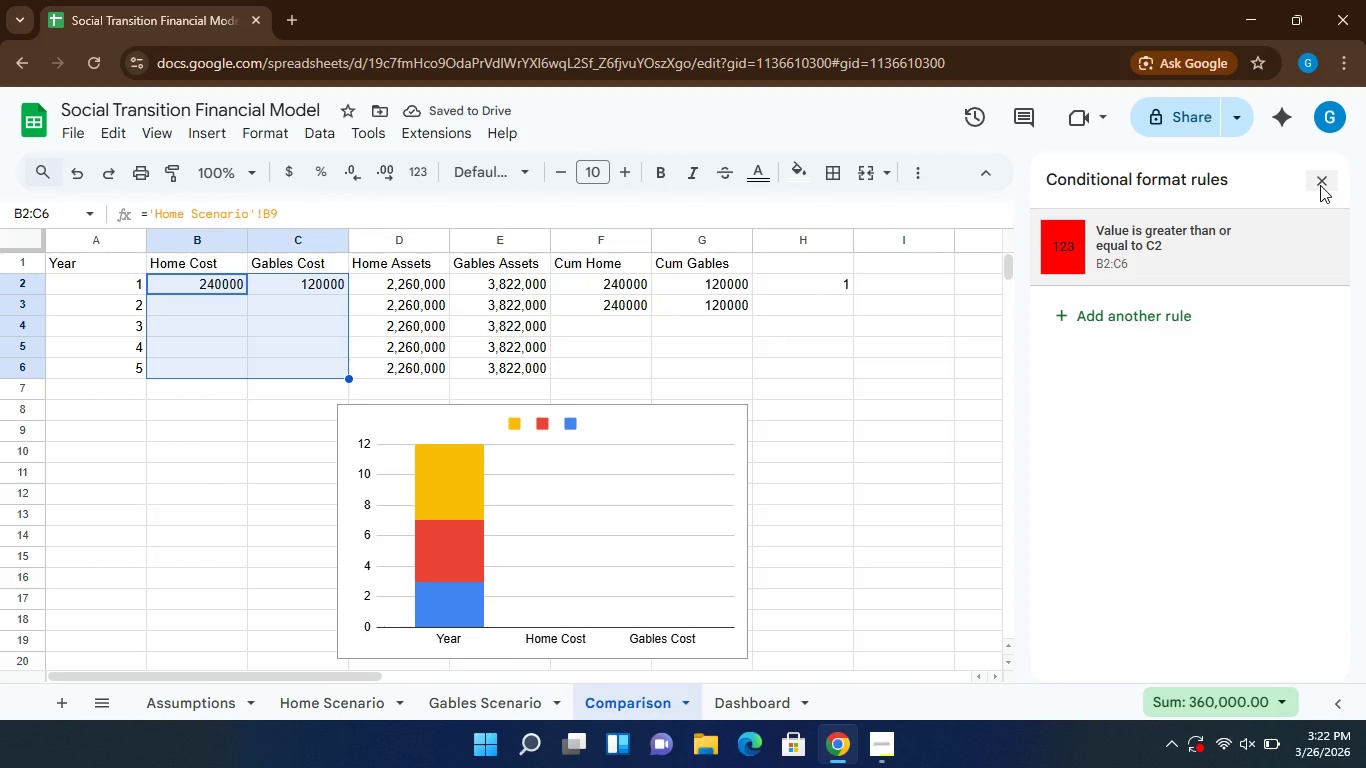 
left_click([1322, 184])
 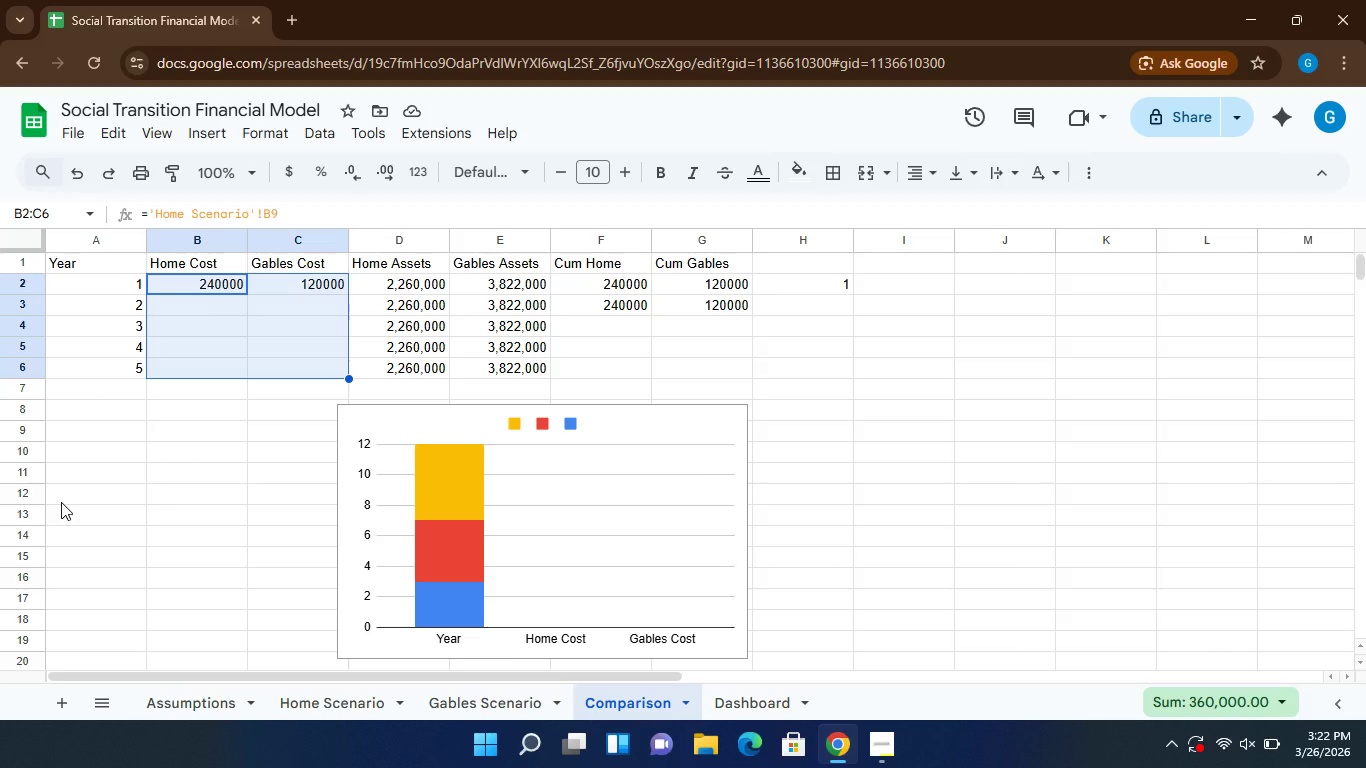 
wait(24.94)
 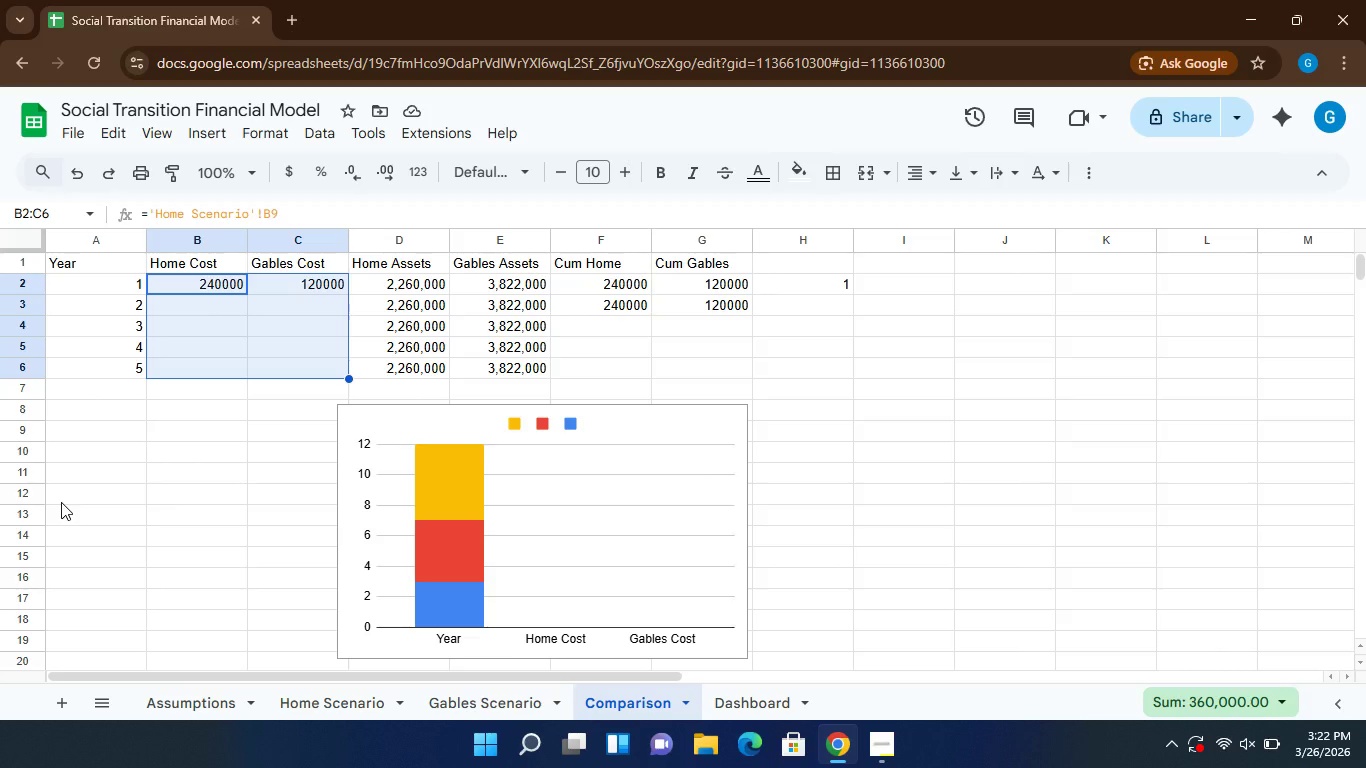 
left_click([738, 705])
 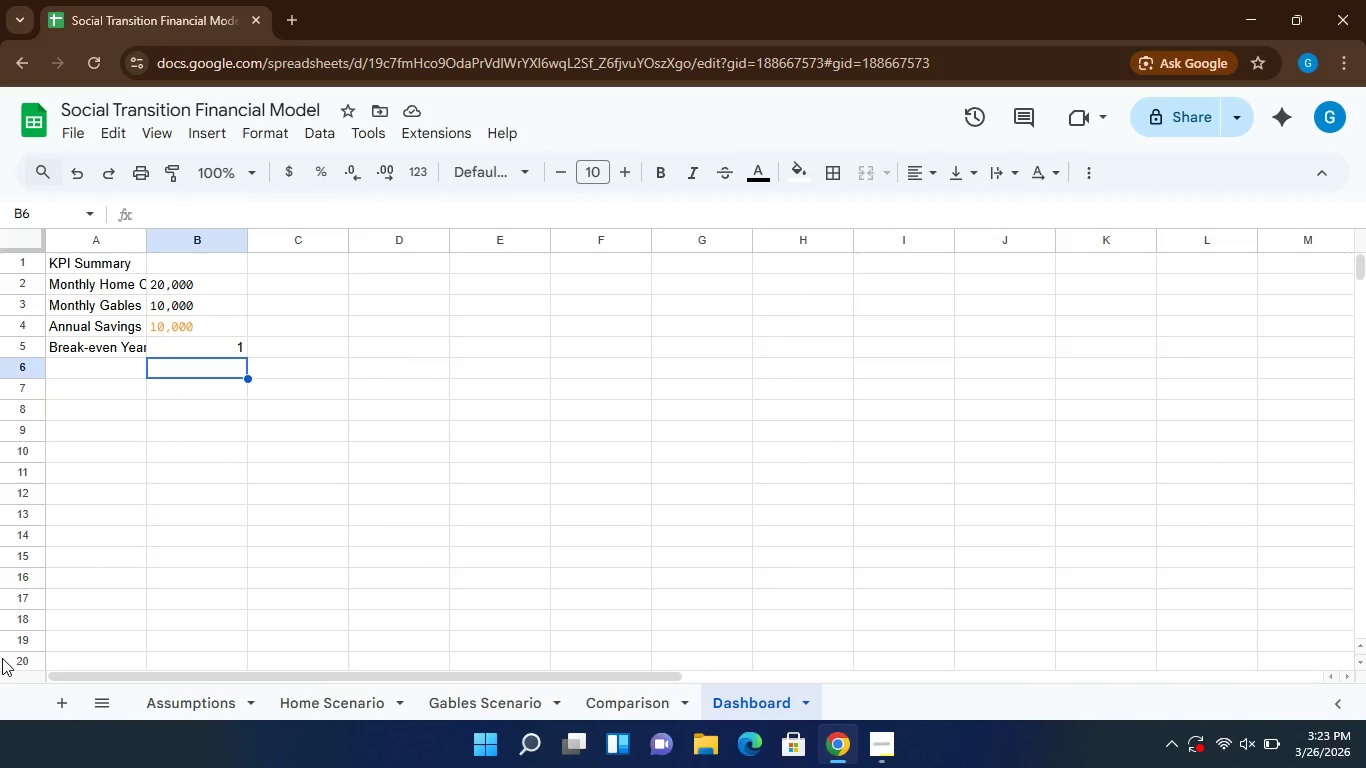 
wait(26.77)
 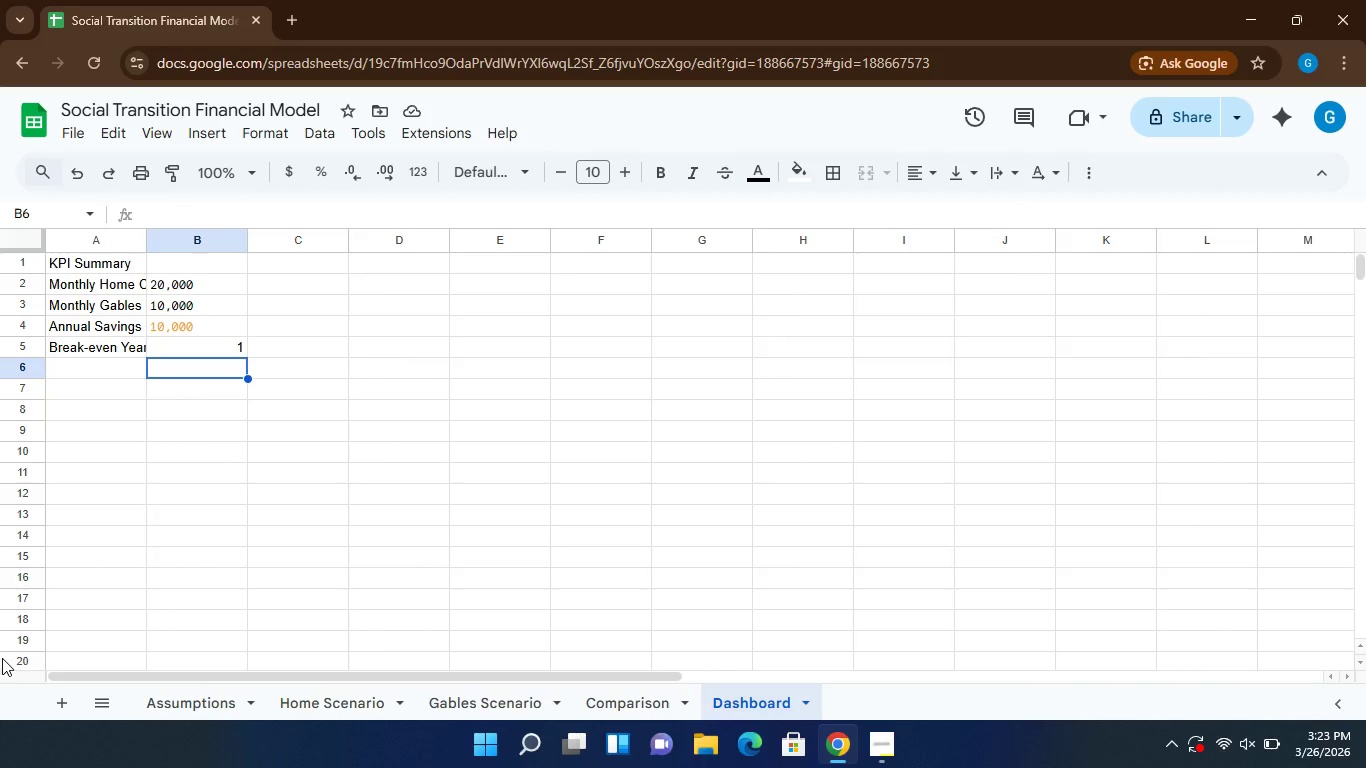 
left_click([620, 706])
 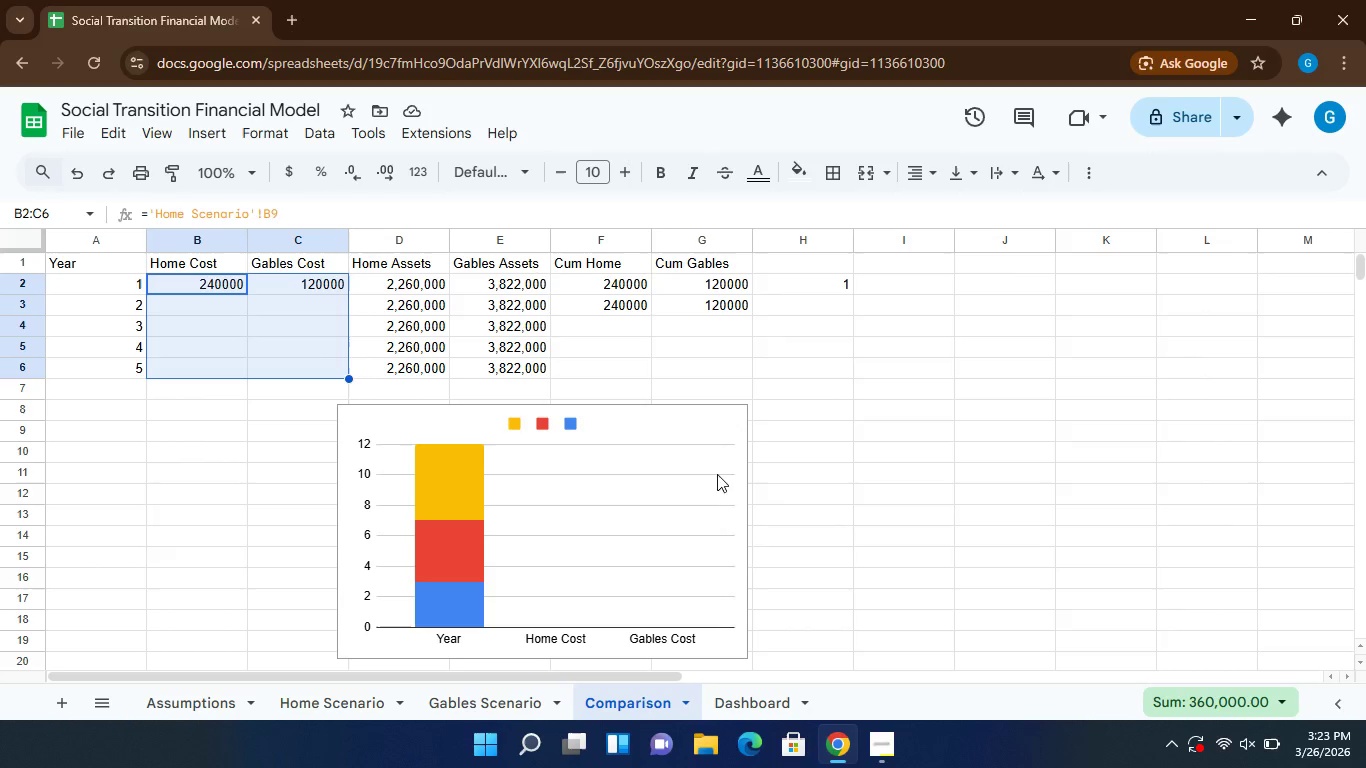 
wait(5.67)
 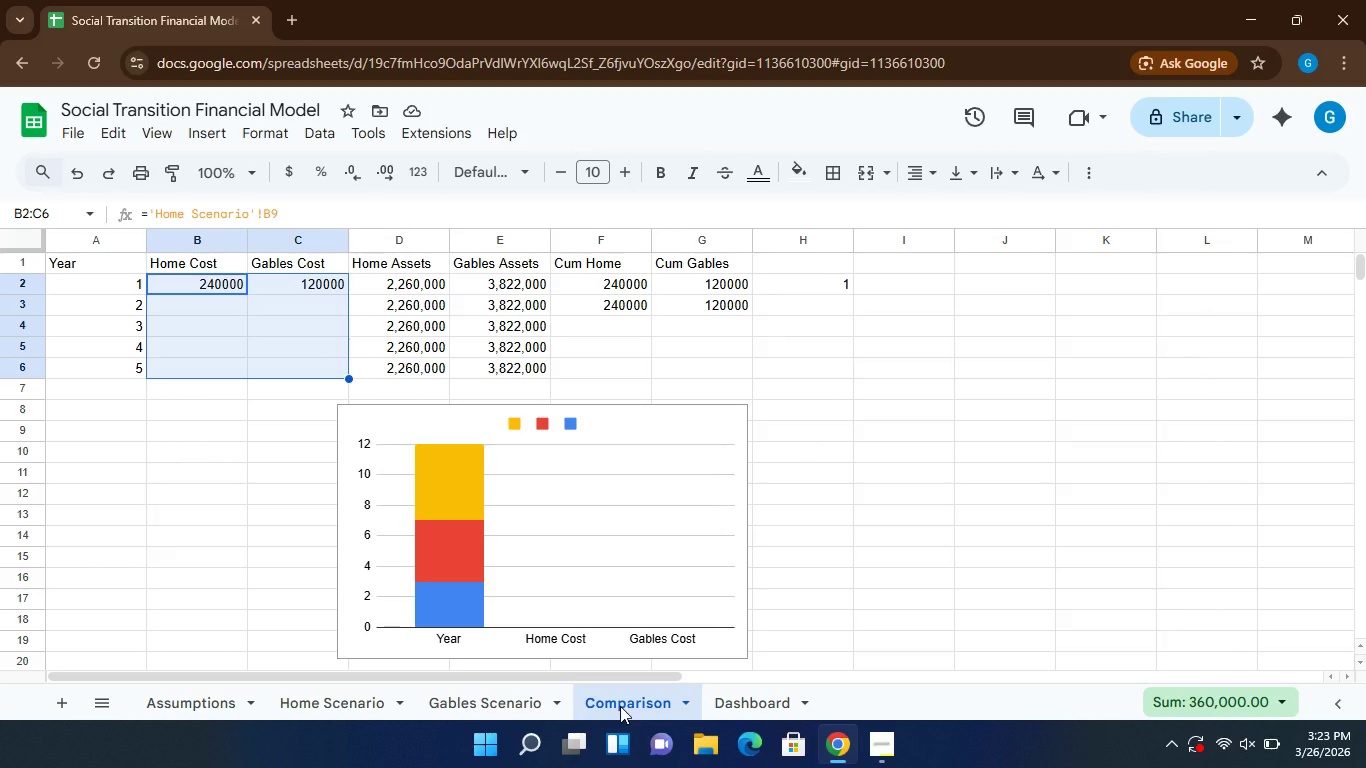 
left_click([722, 420])
 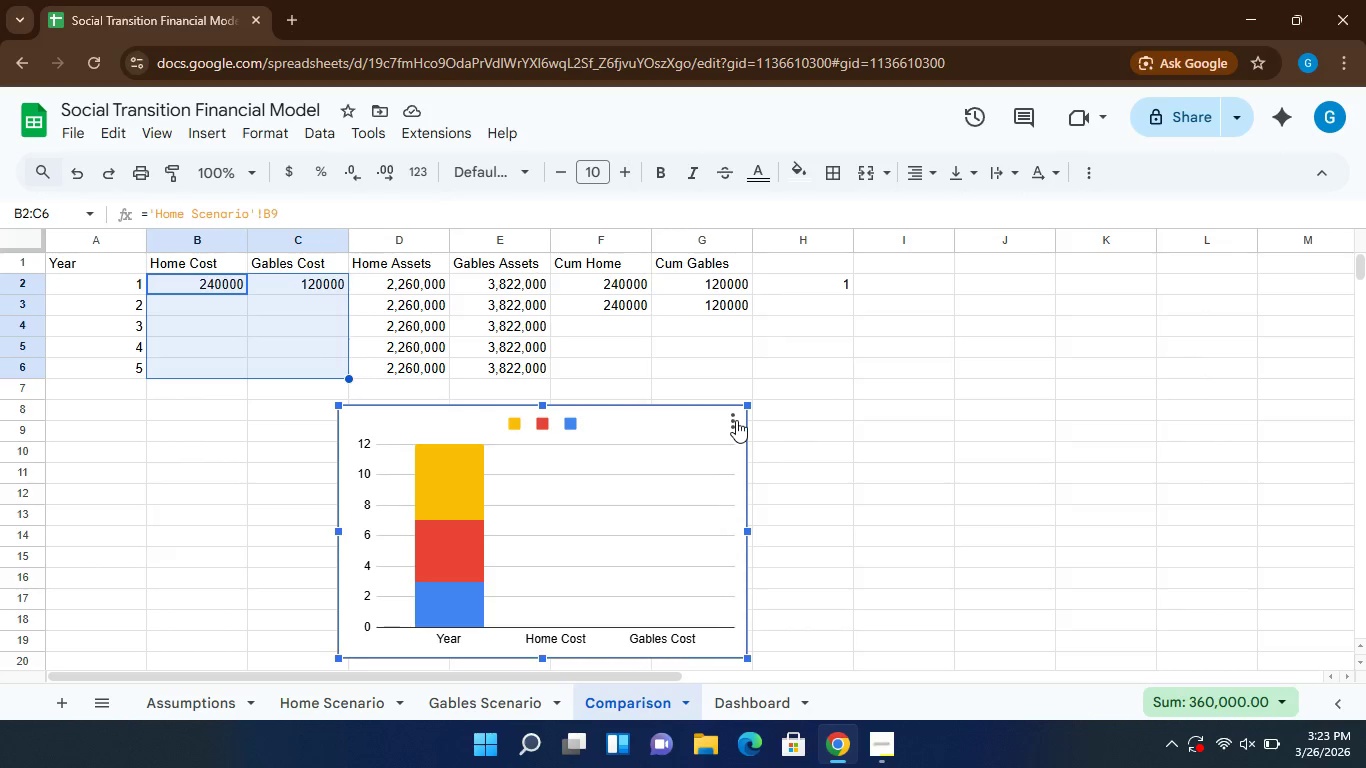 
left_click([736, 420])
 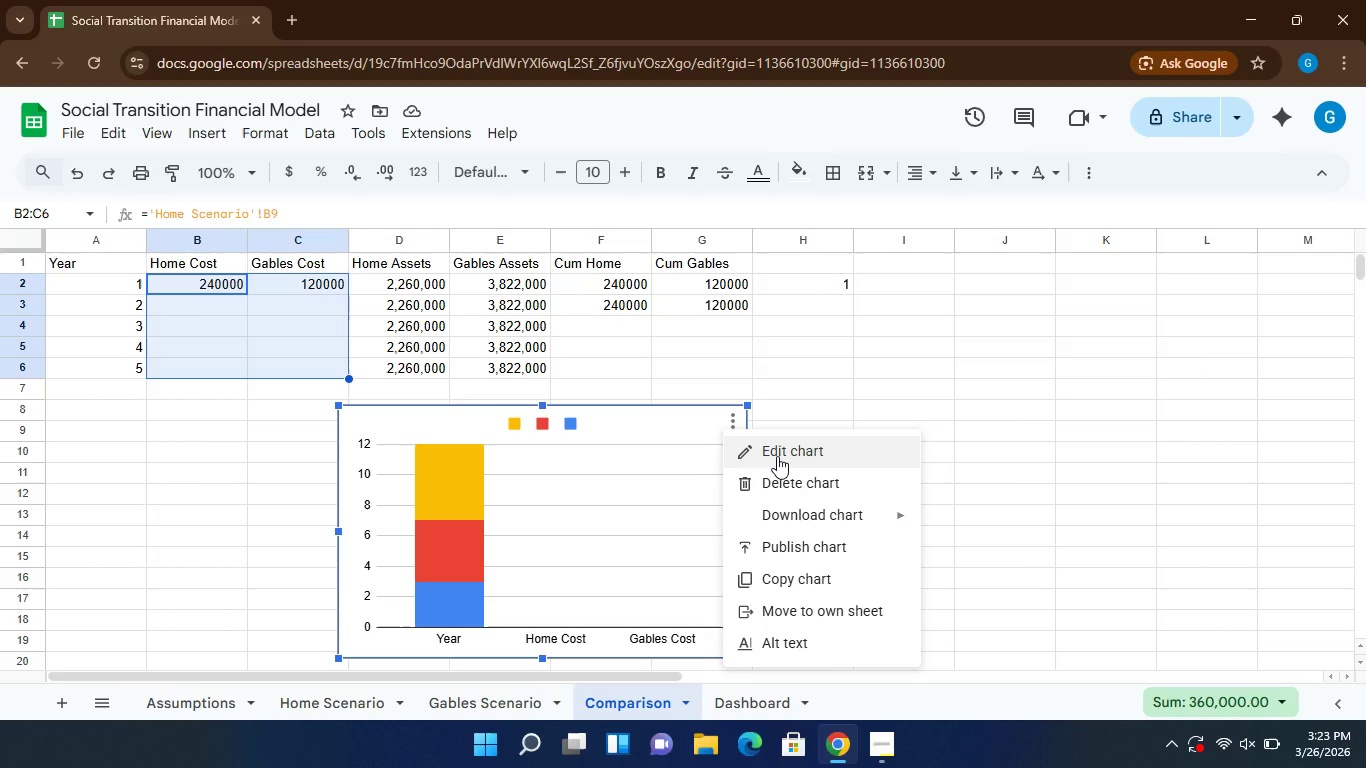 
left_click([777, 456])
 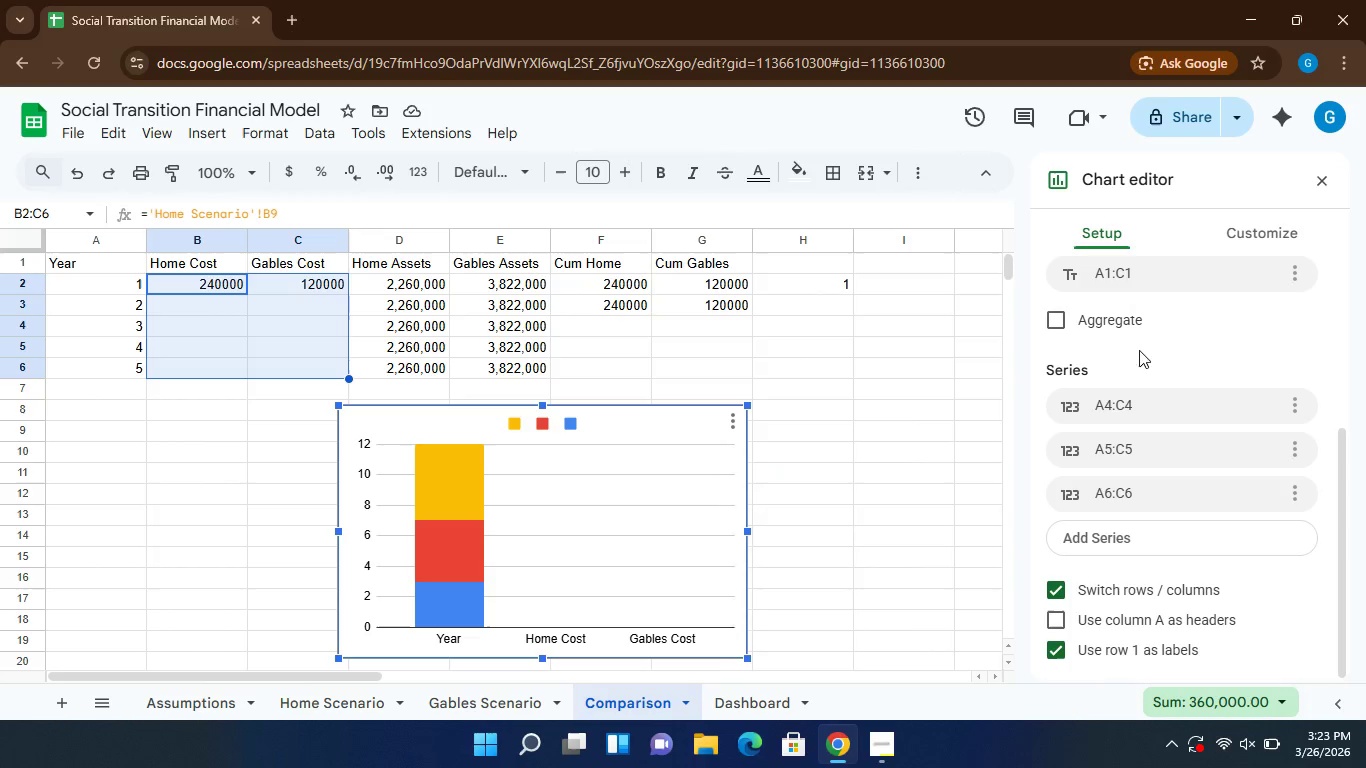 
wait(5.86)
 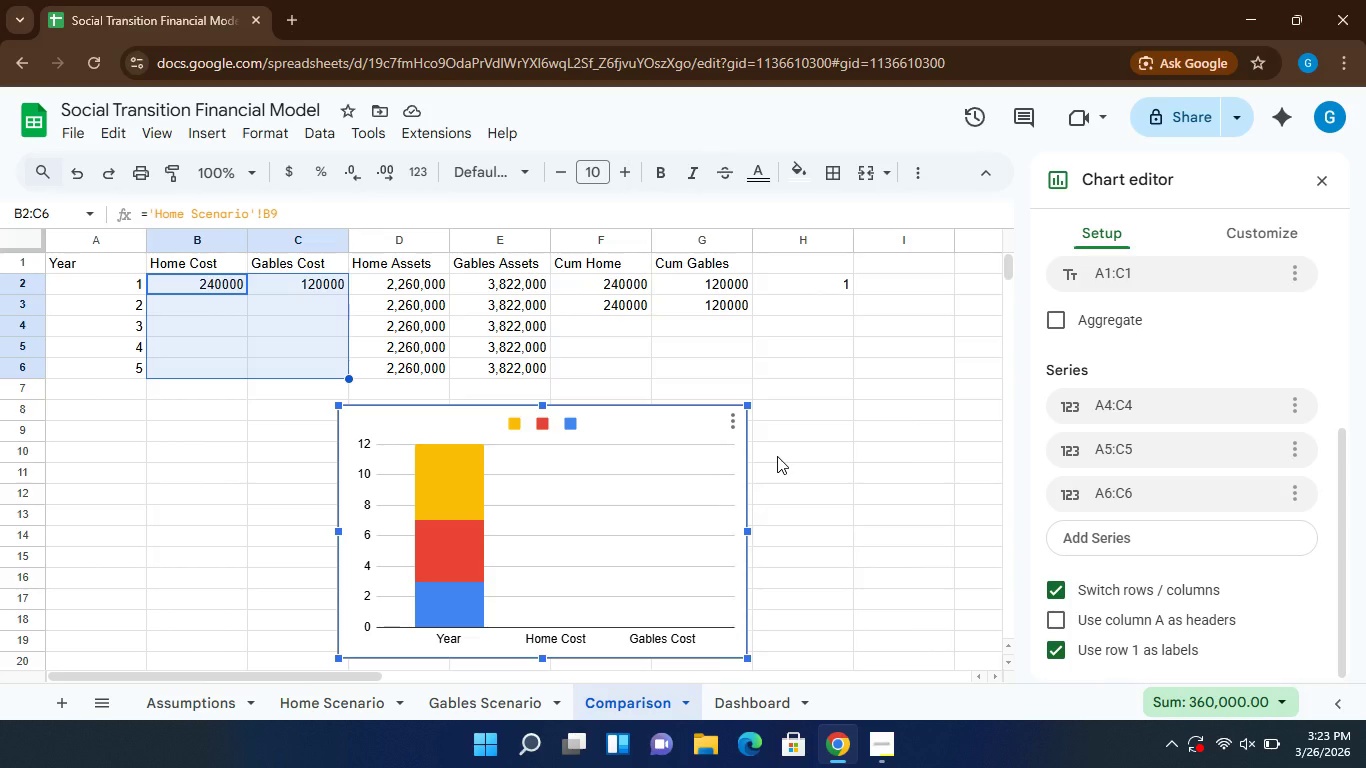 
left_click([1354, 266])
 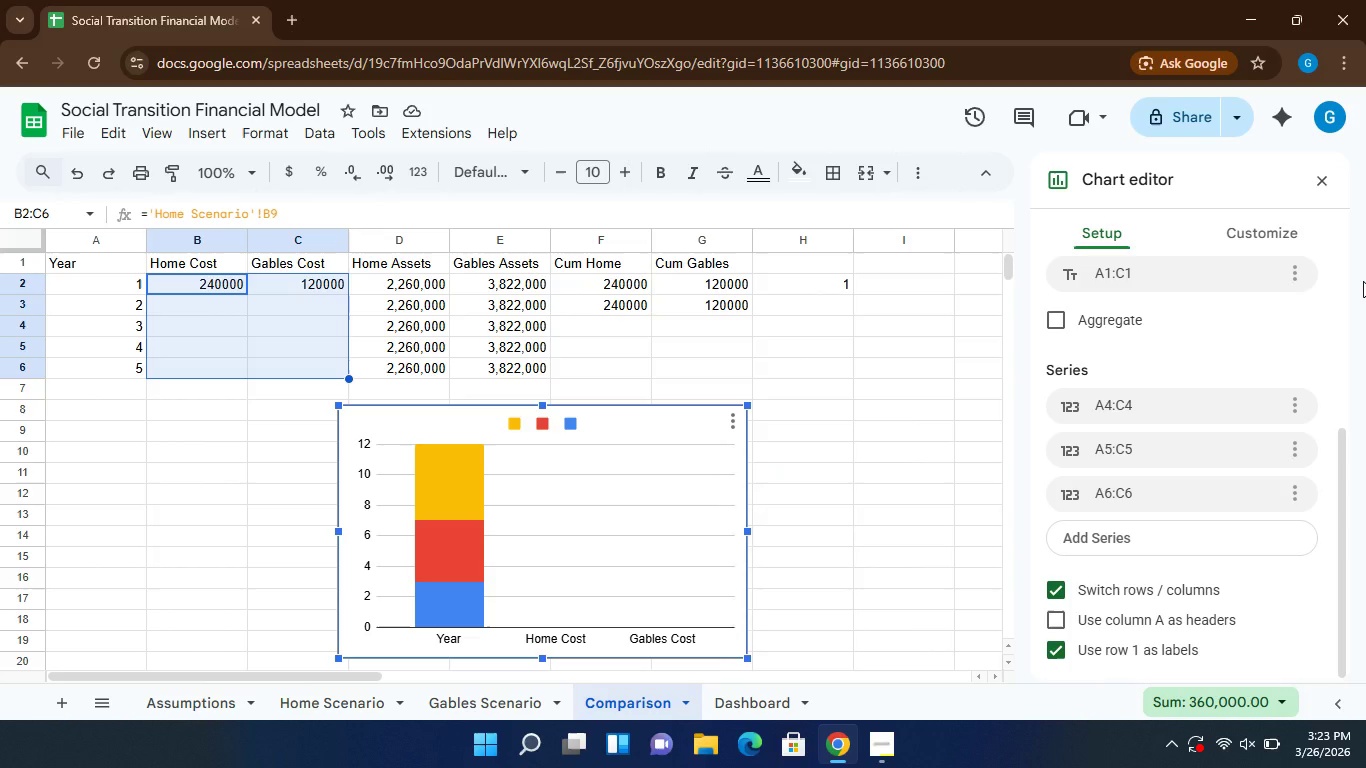 
left_click([1363, 281])
 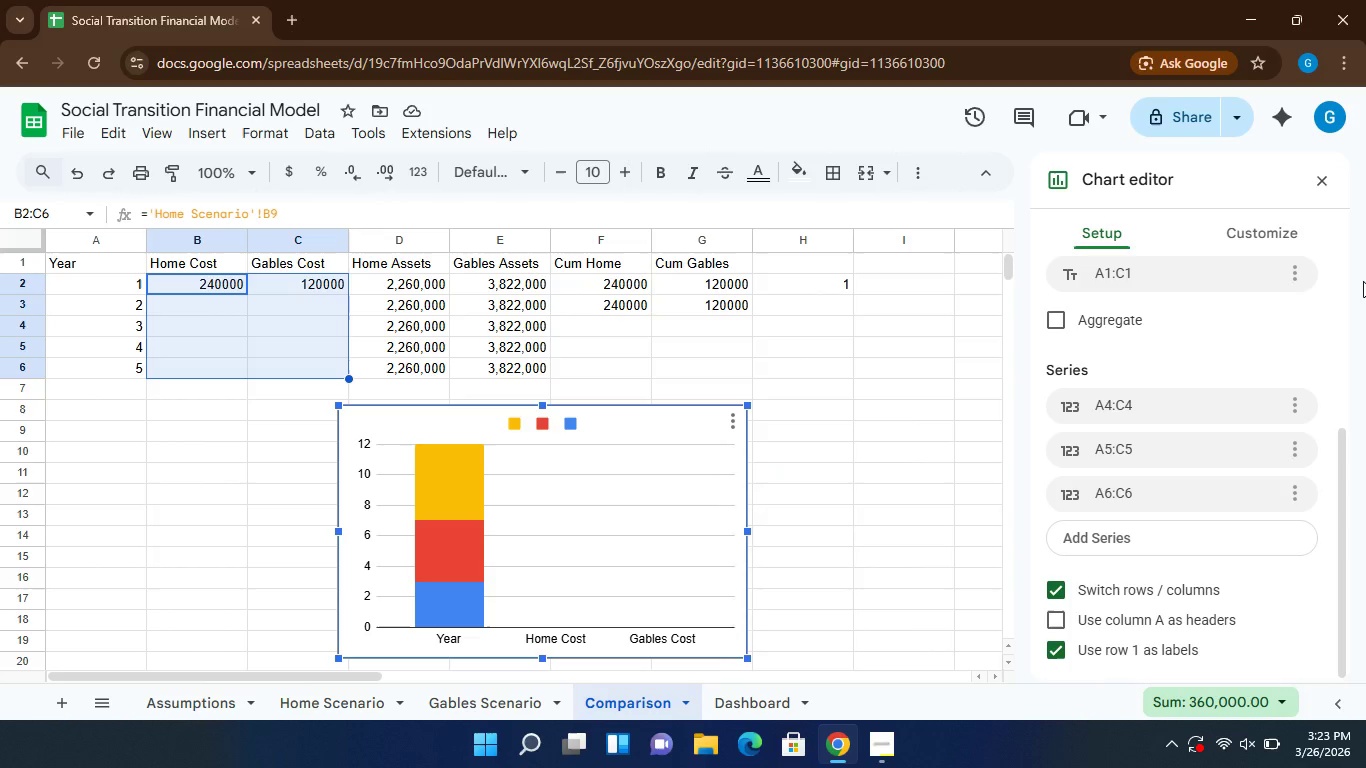 
left_click_drag(start_coordinate=[1363, 281], to_coordinate=[1331, 368])
 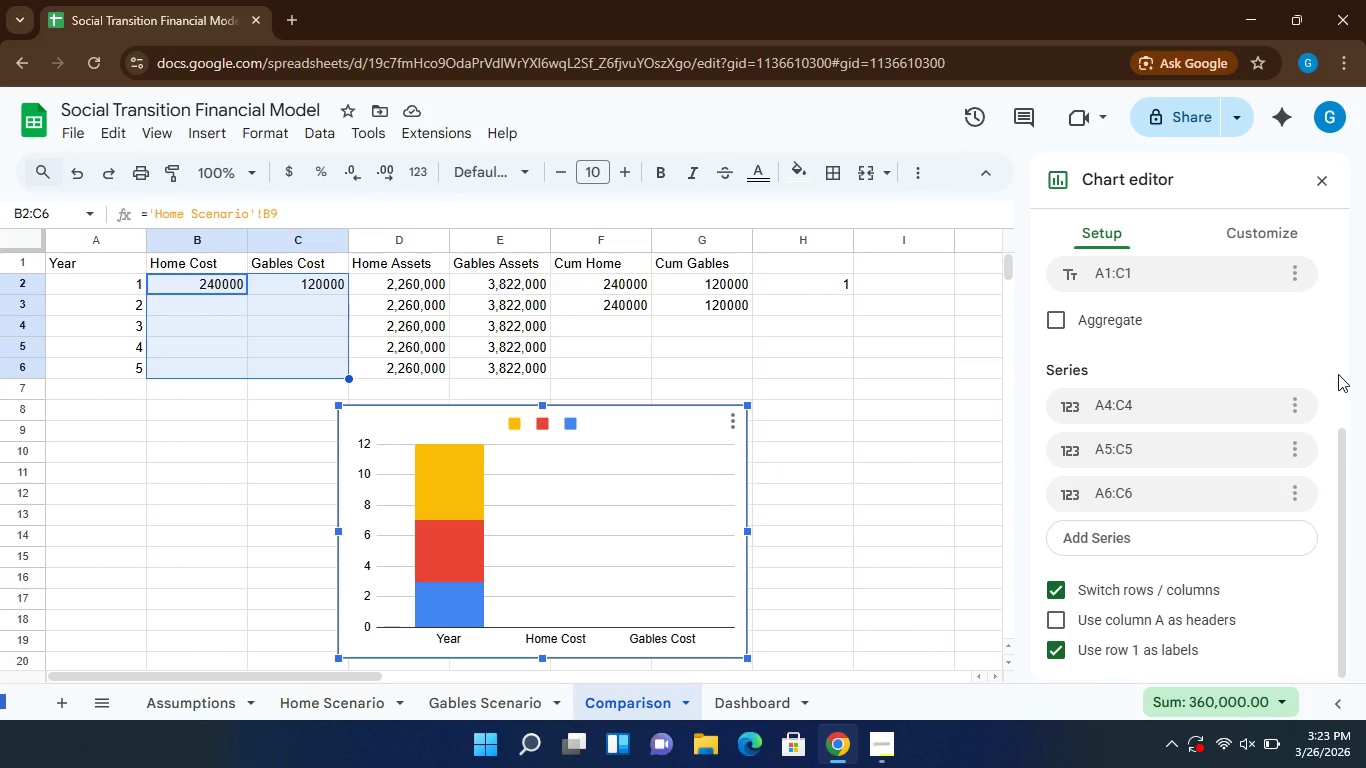 
left_click([1338, 374])
 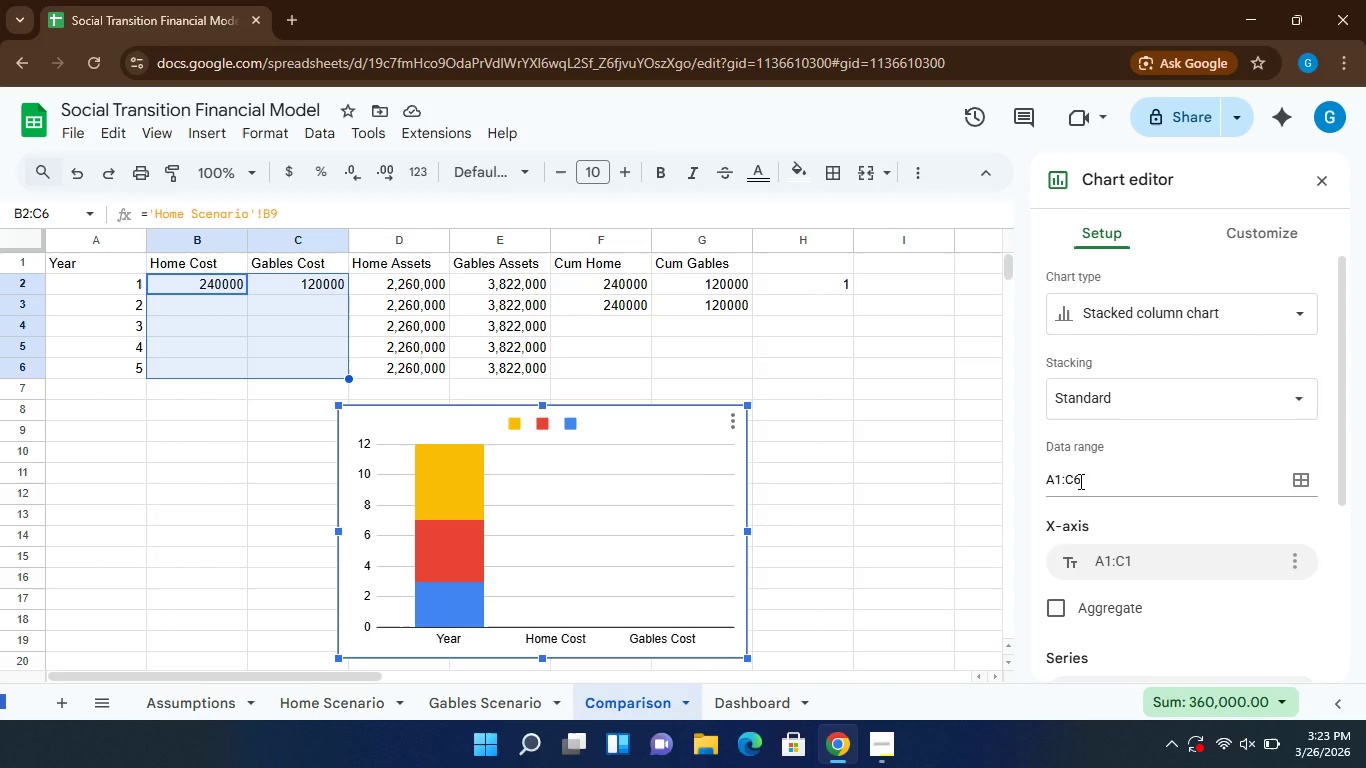 
left_click([1079, 481])
 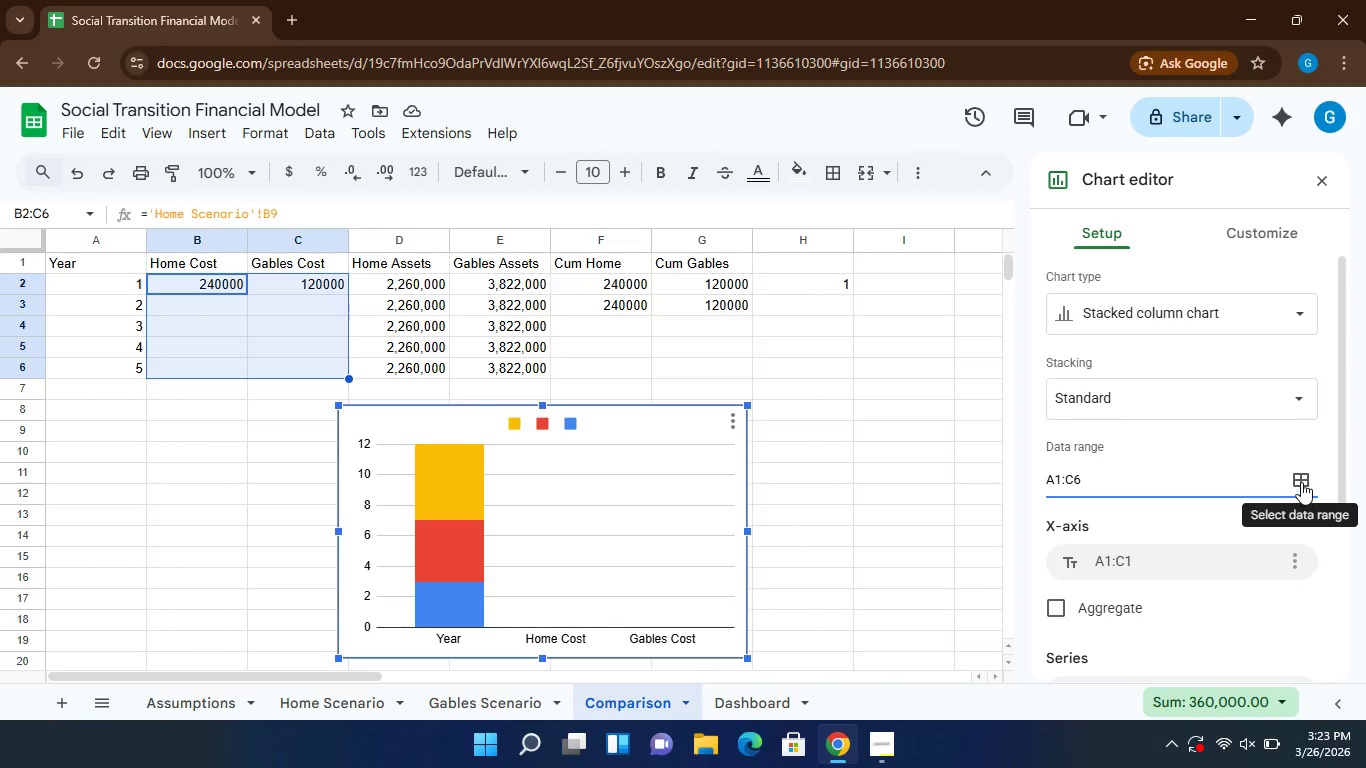 
left_click([1301, 482])
 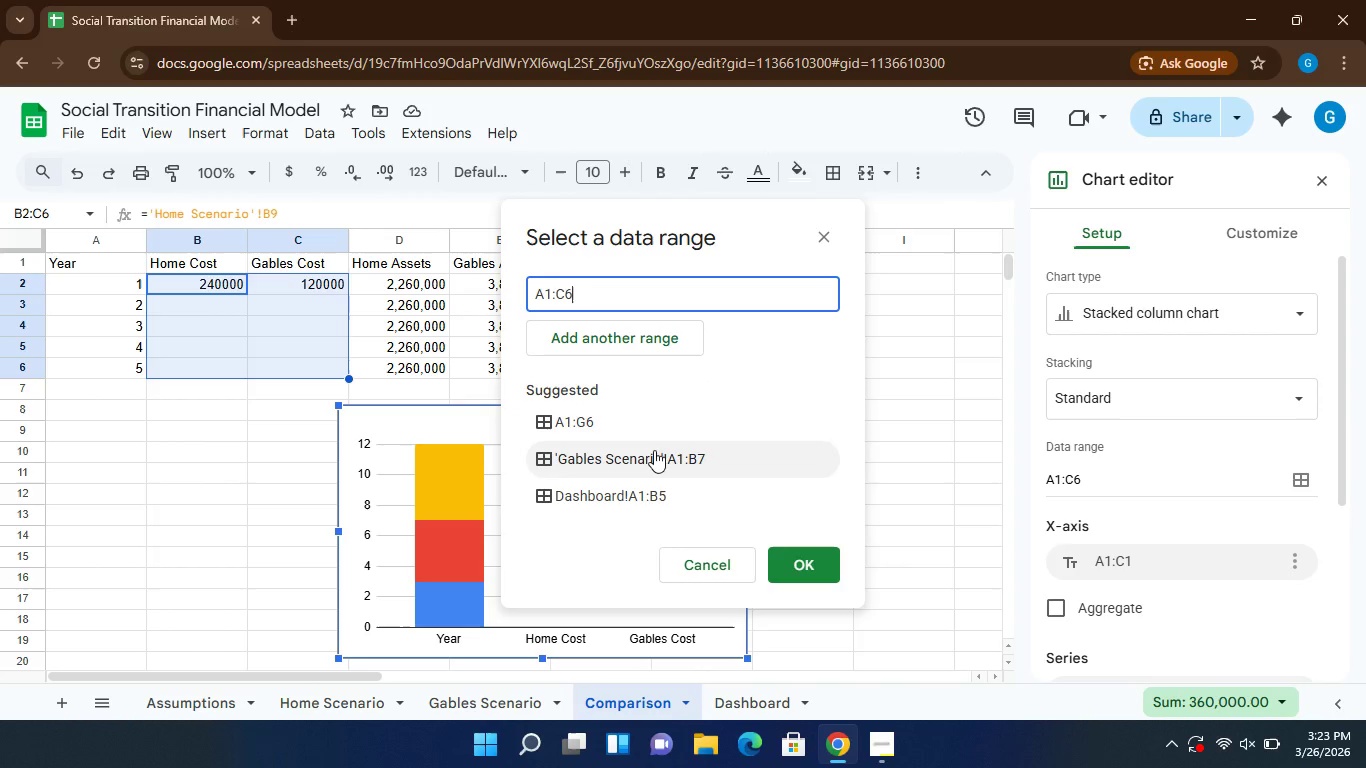 
left_click([803, 567])
 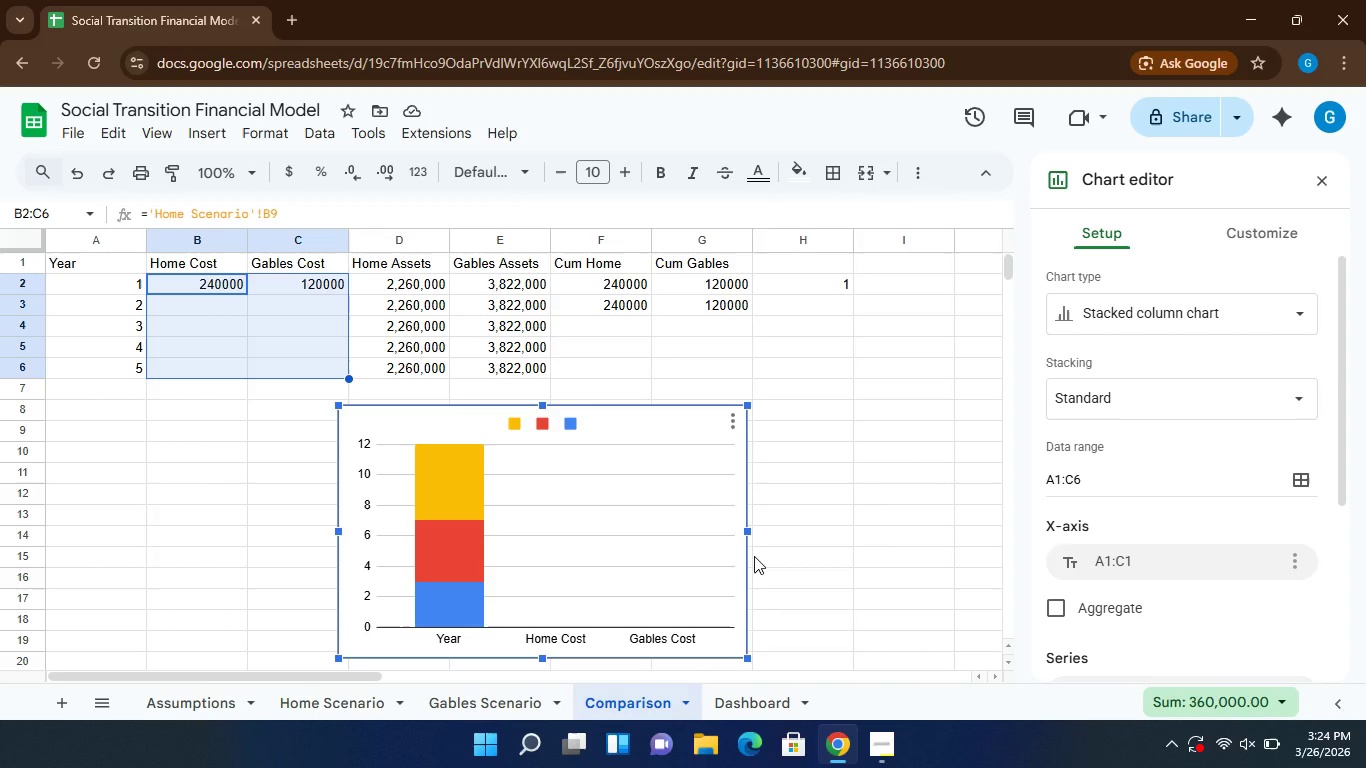 
wait(13.61)
 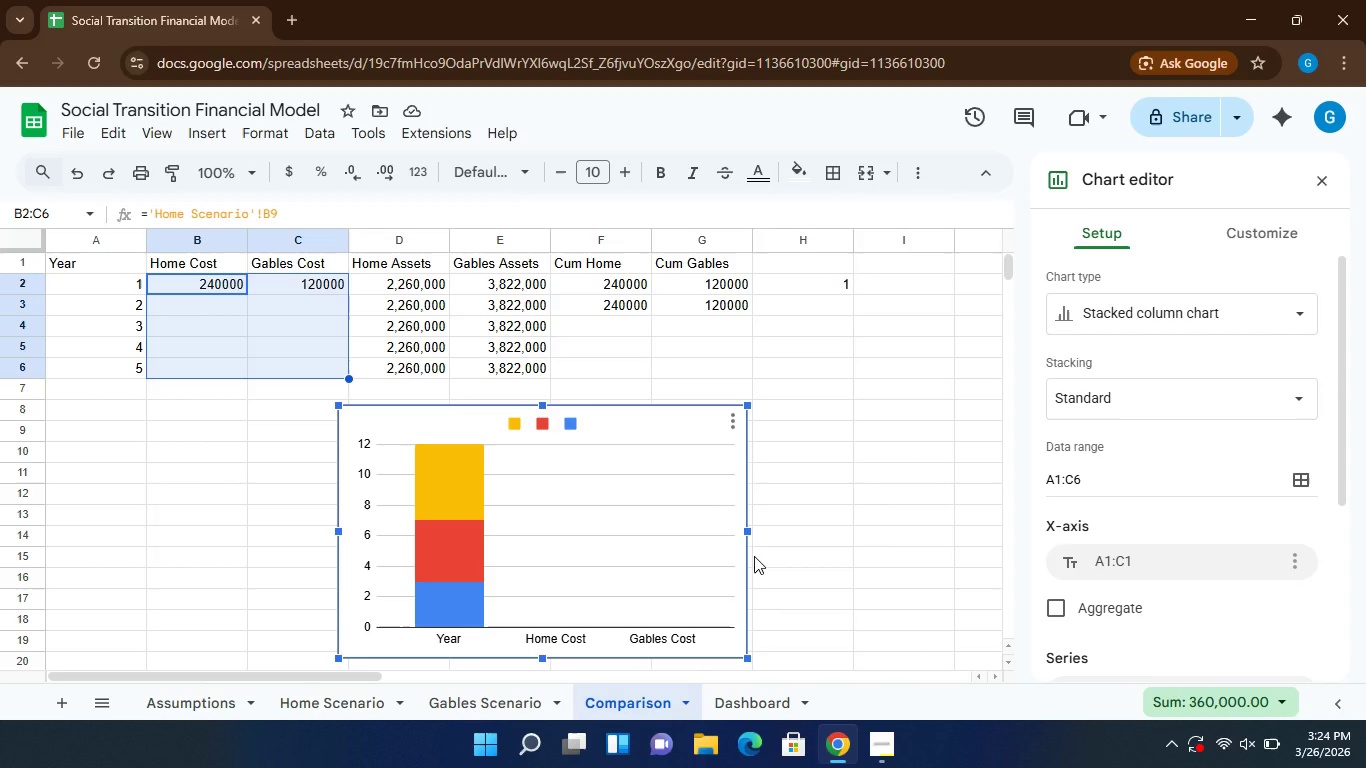 
left_click([1263, 240])
 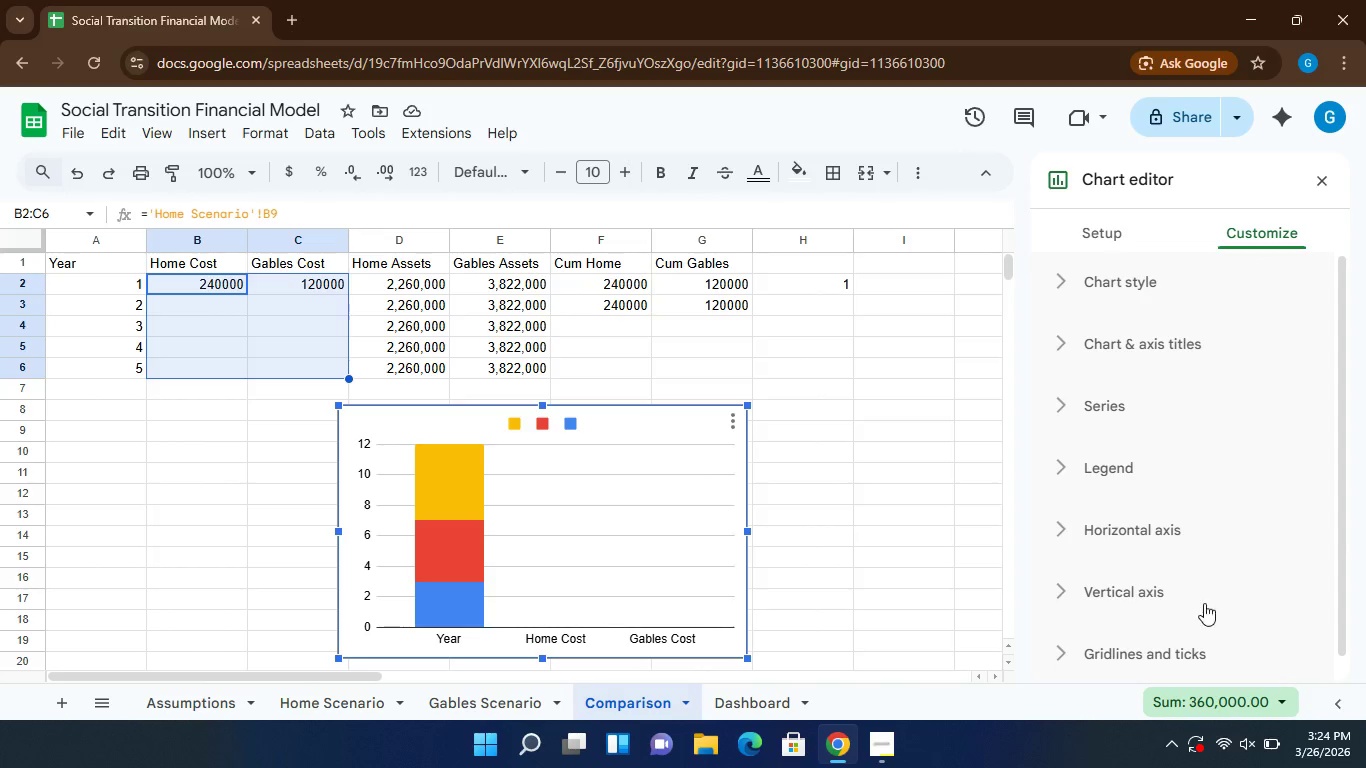 
wait(7.38)
 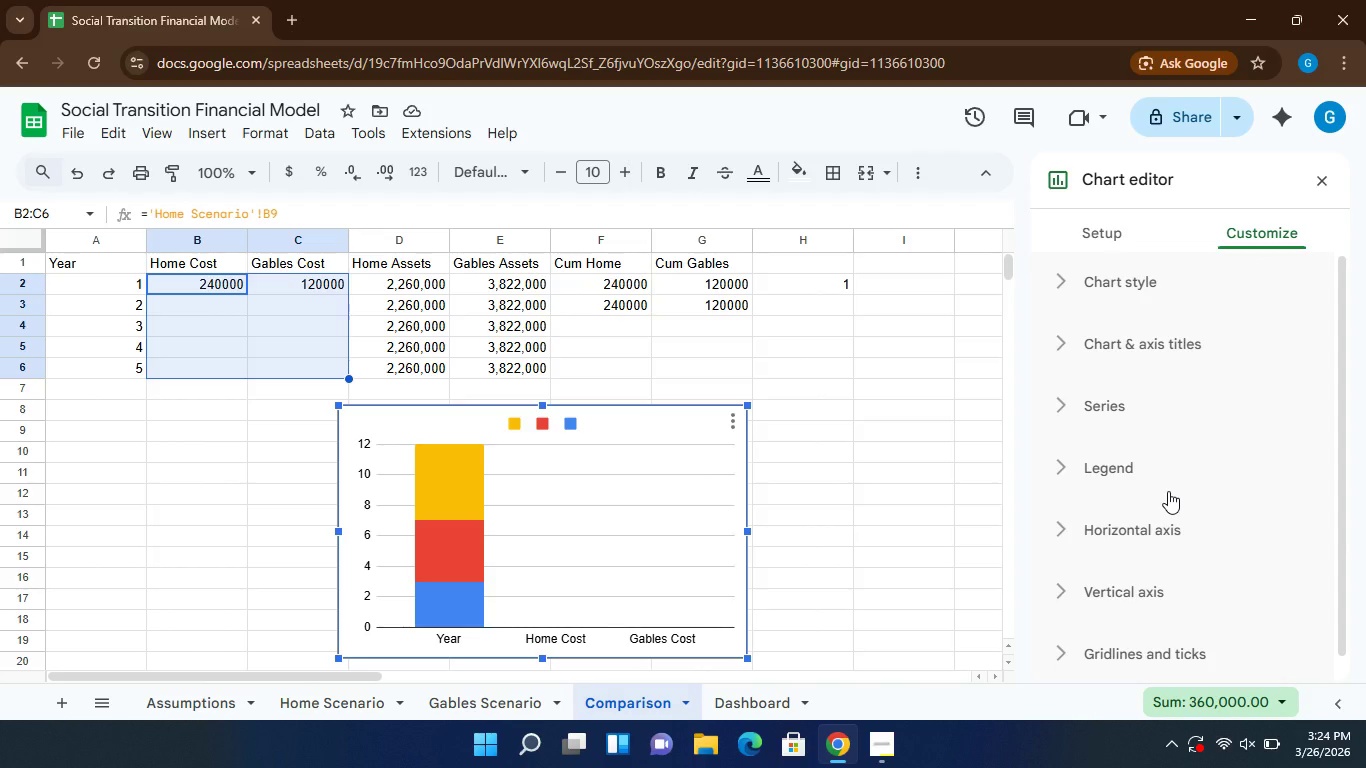 
left_click([1343, 668])
 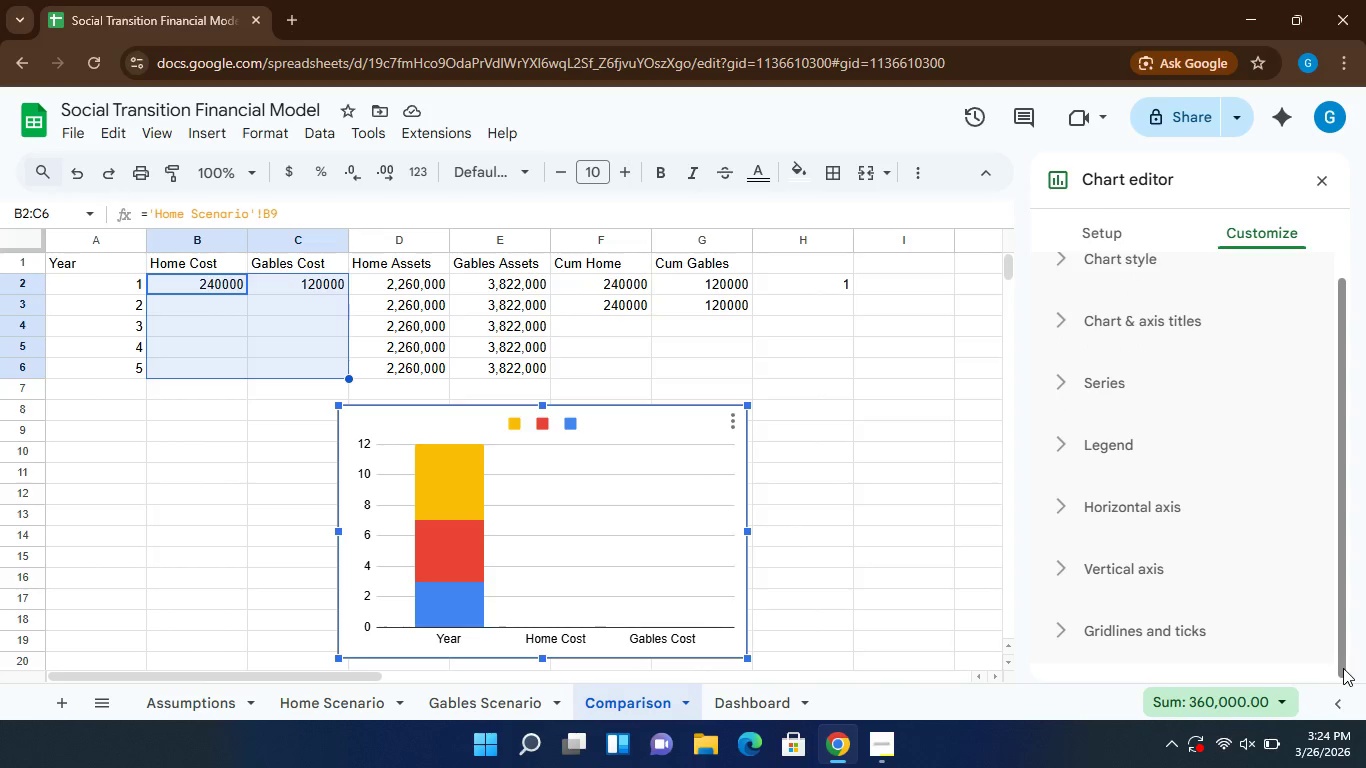 
left_click([1343, 668])
 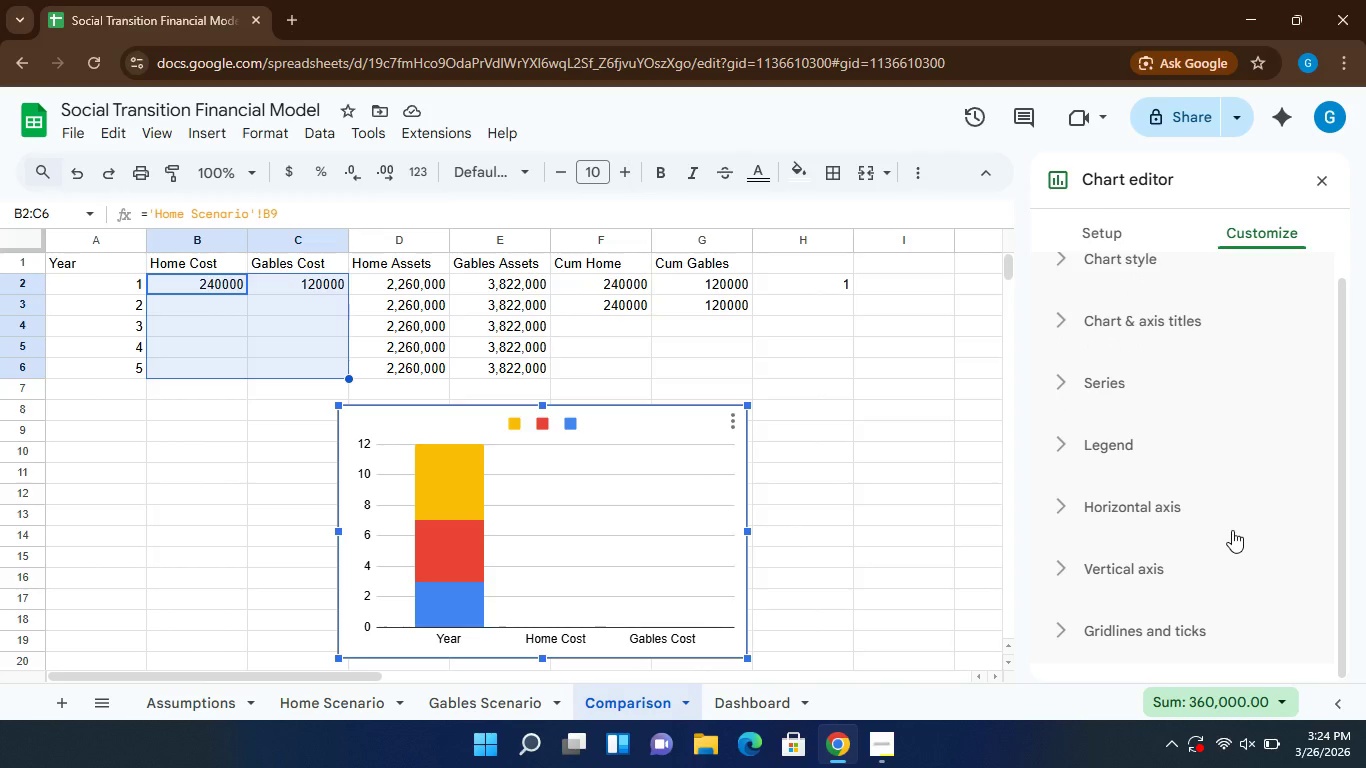 
left_click([1097, 242])
 